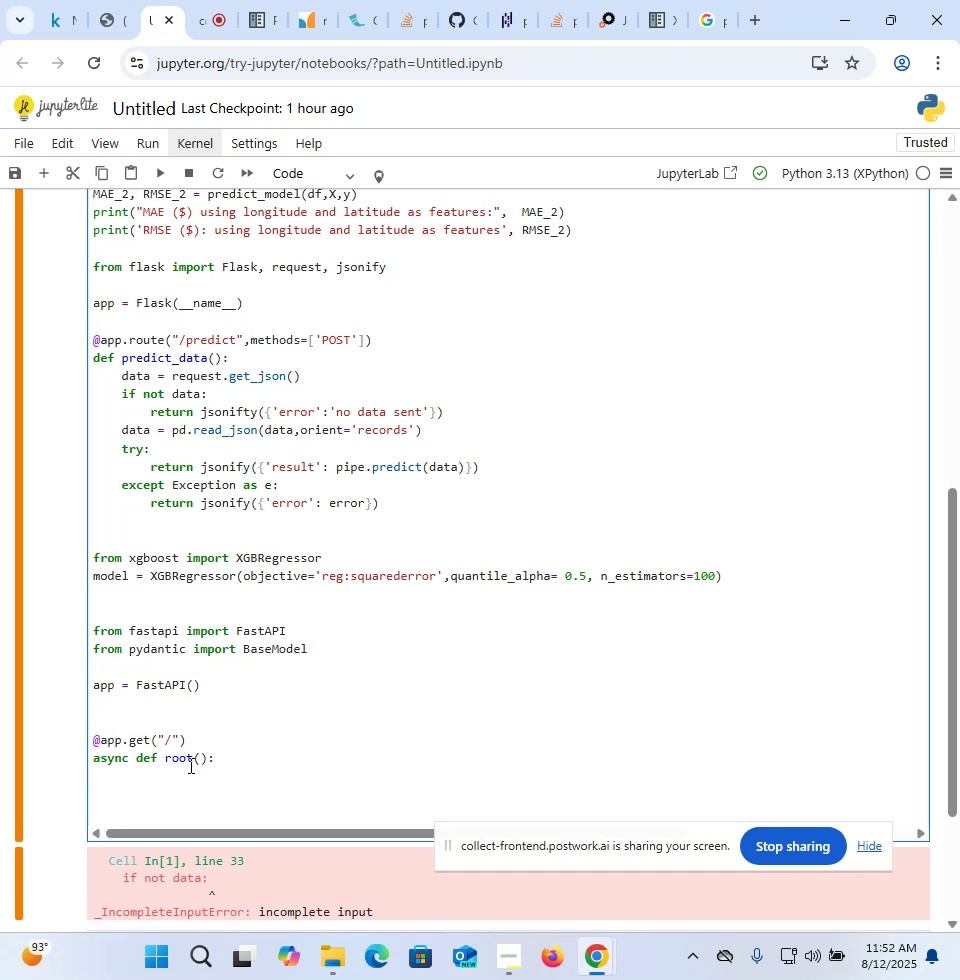 
wait(7.72)
 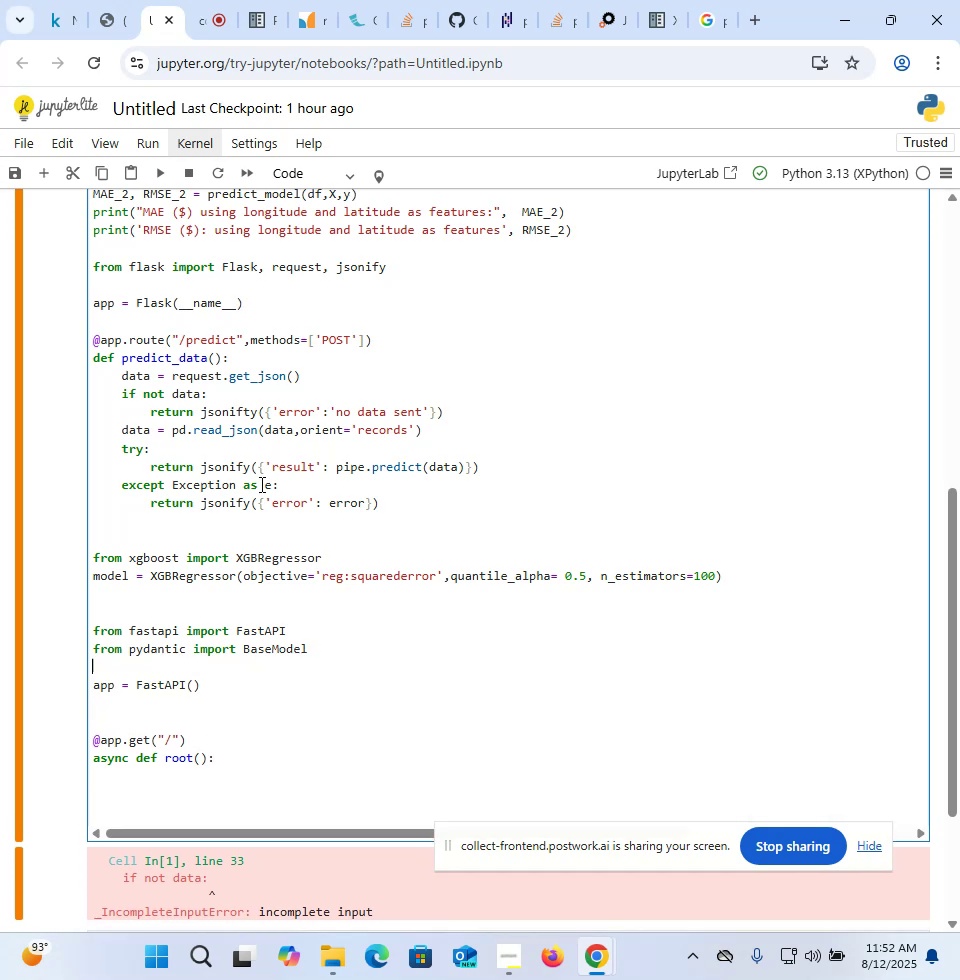 
left_click([174, 739])
 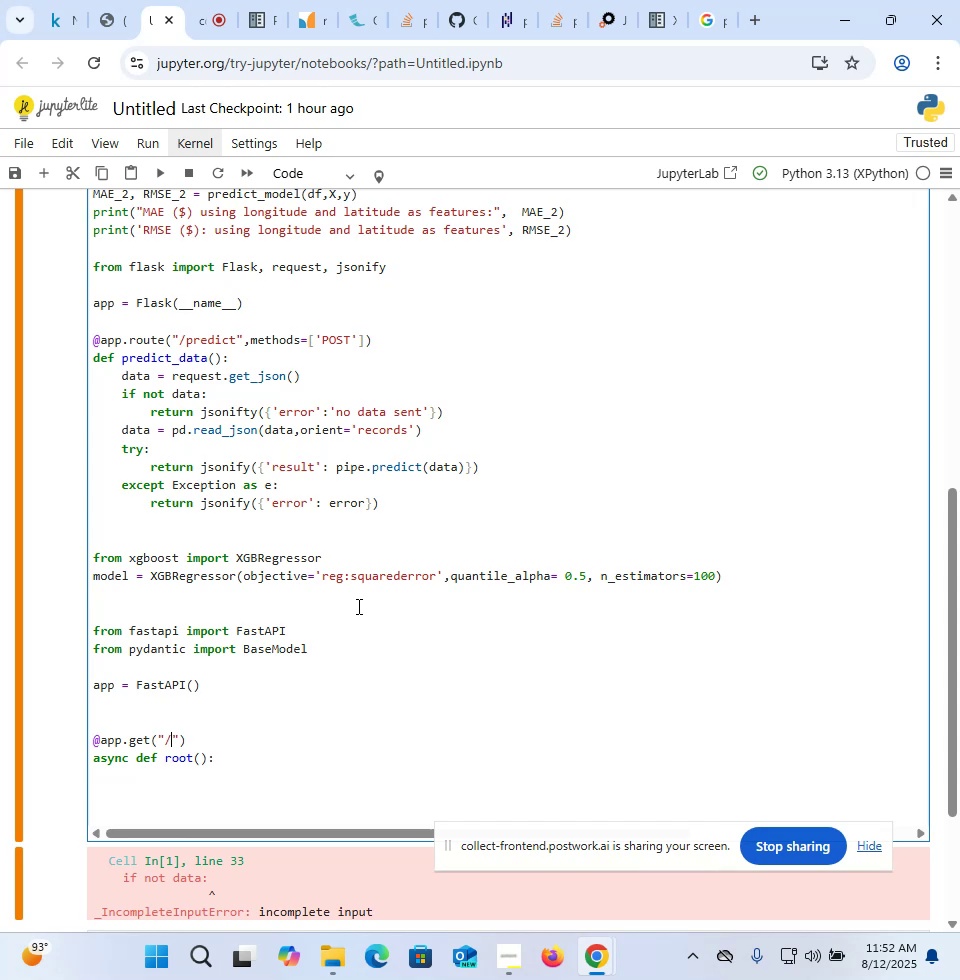 
type(prec)
key(Backspace)
type(dict)
 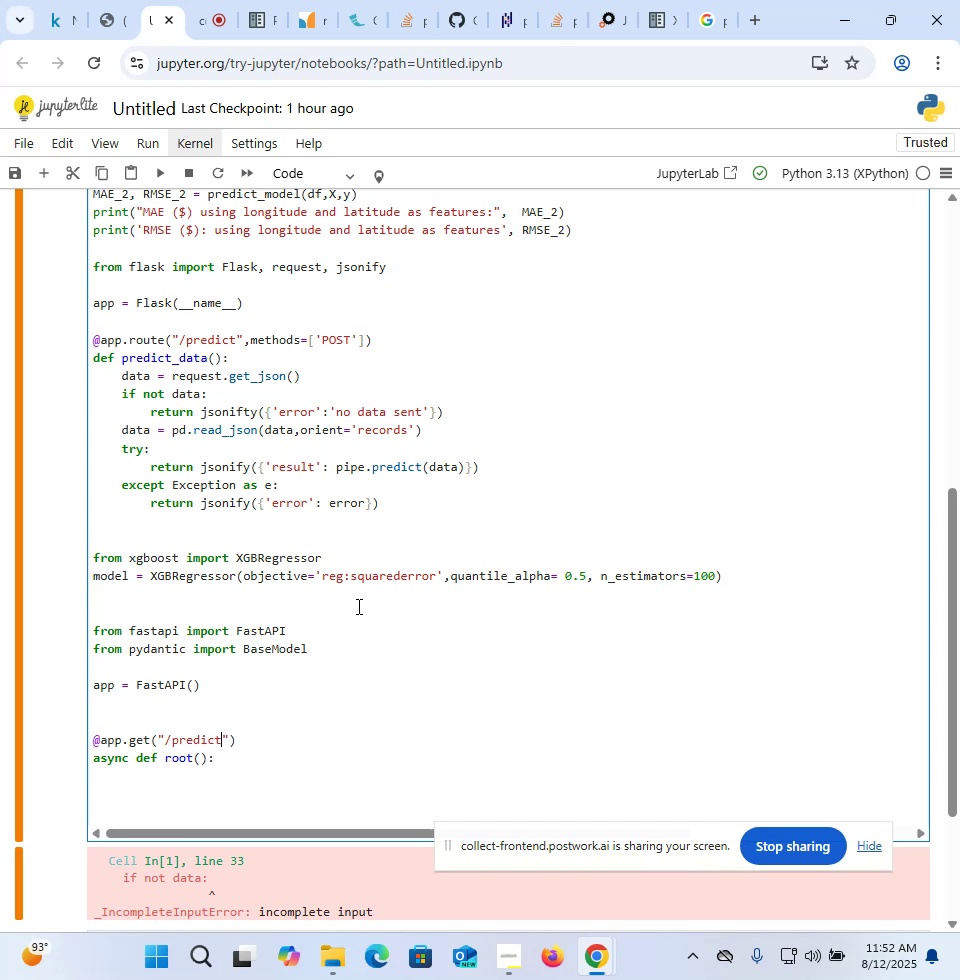 
key(ArrowDown)
 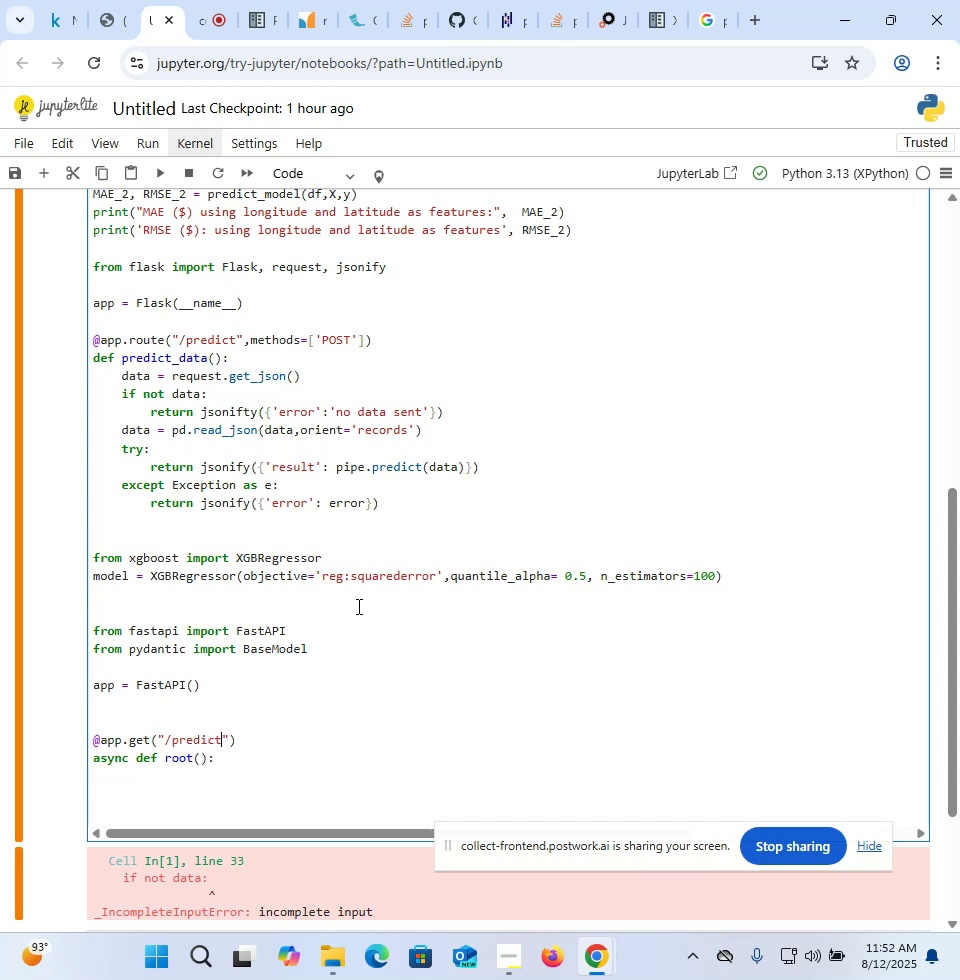 
key(ArrowDown)
 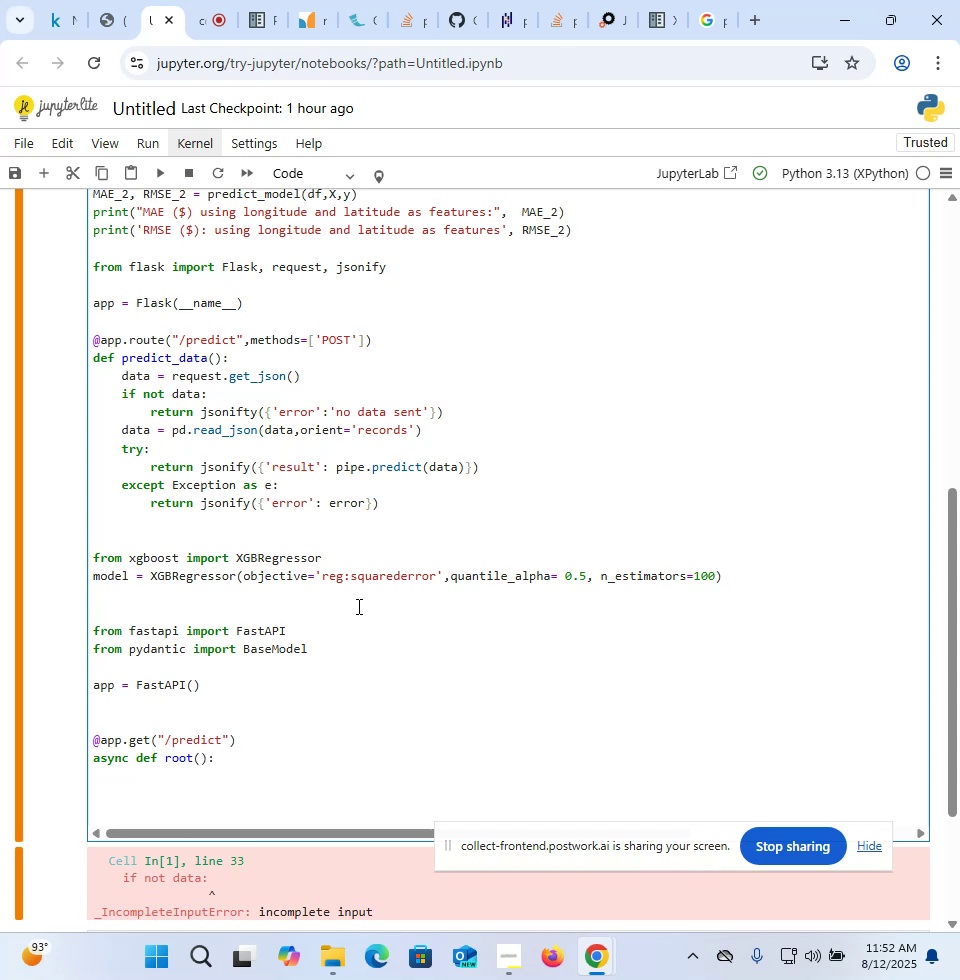 
key(ArrowLeft)
 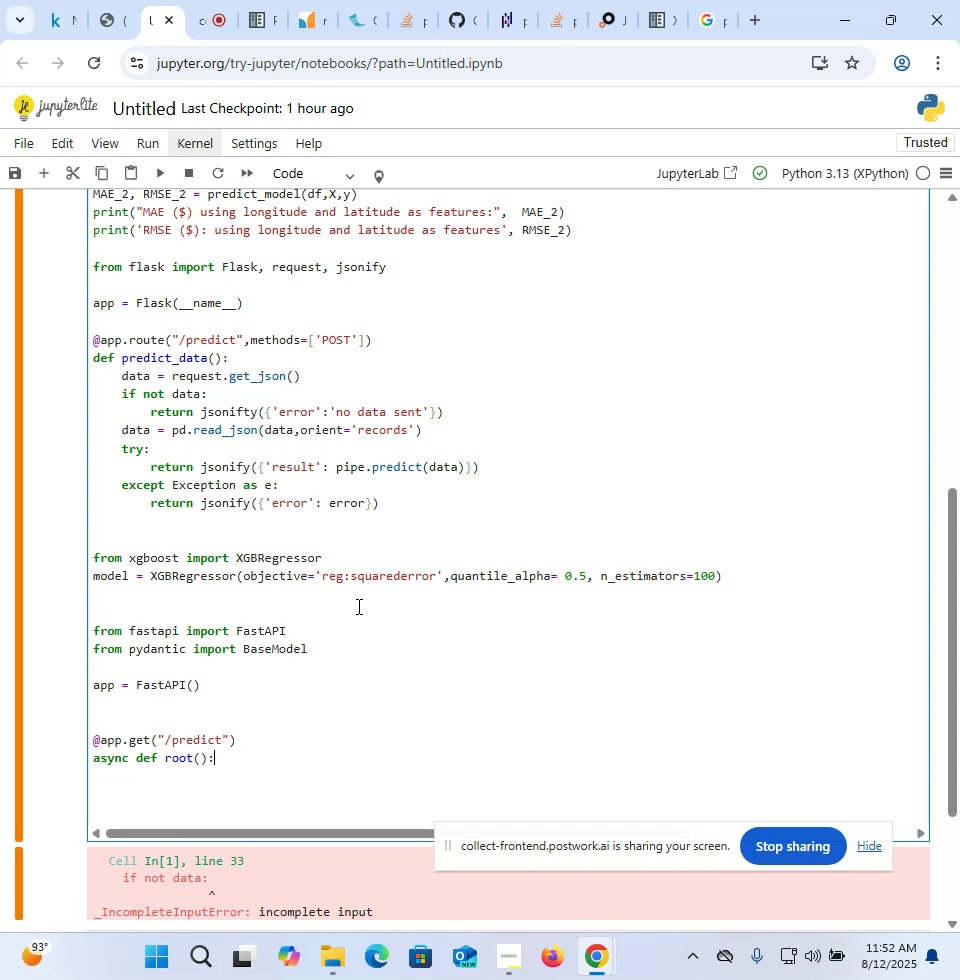 
key(ArrowLeft)
 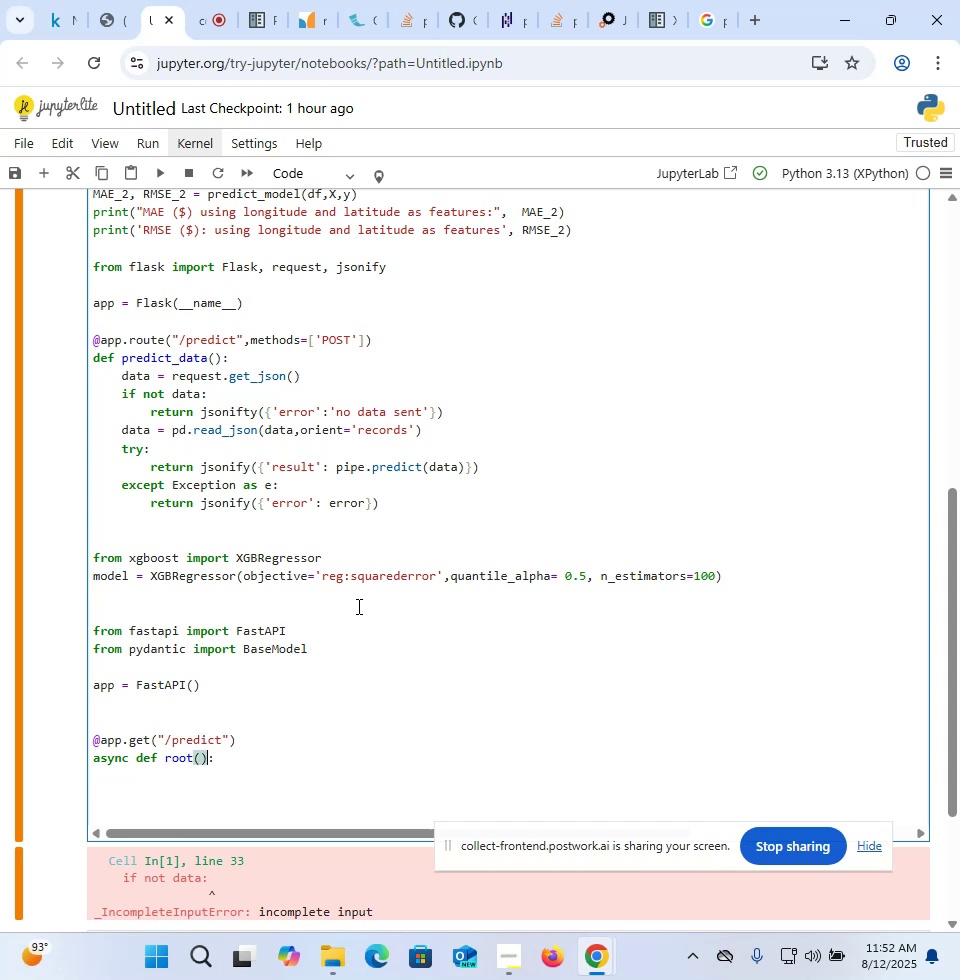 
key(ArrowLeft)
 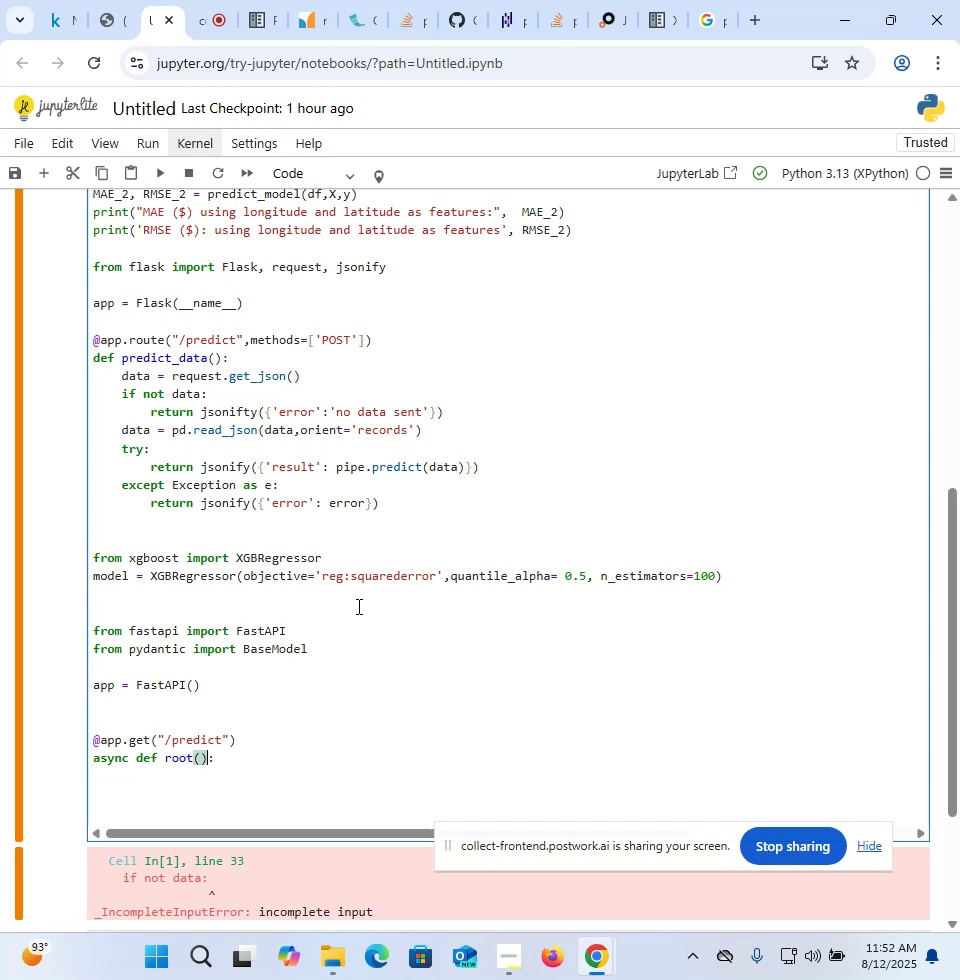 
key(ArrowLeft)
 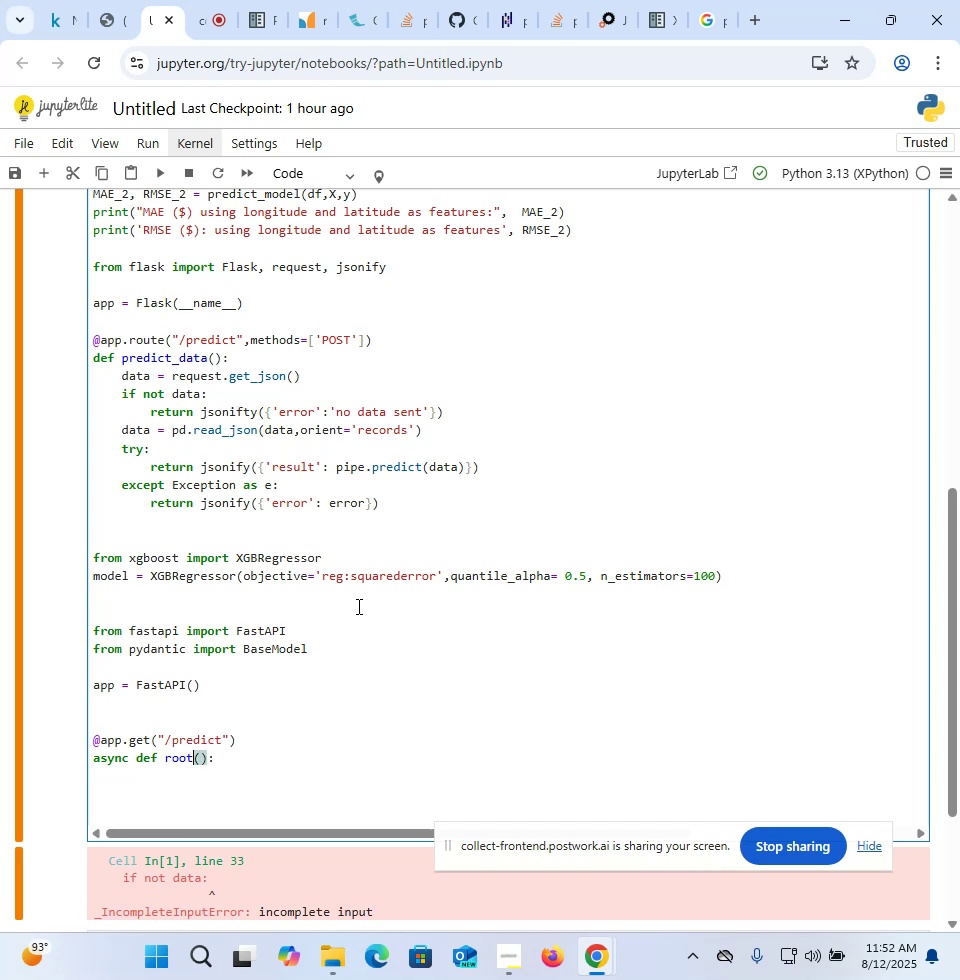 
key(ArrowLeft)
 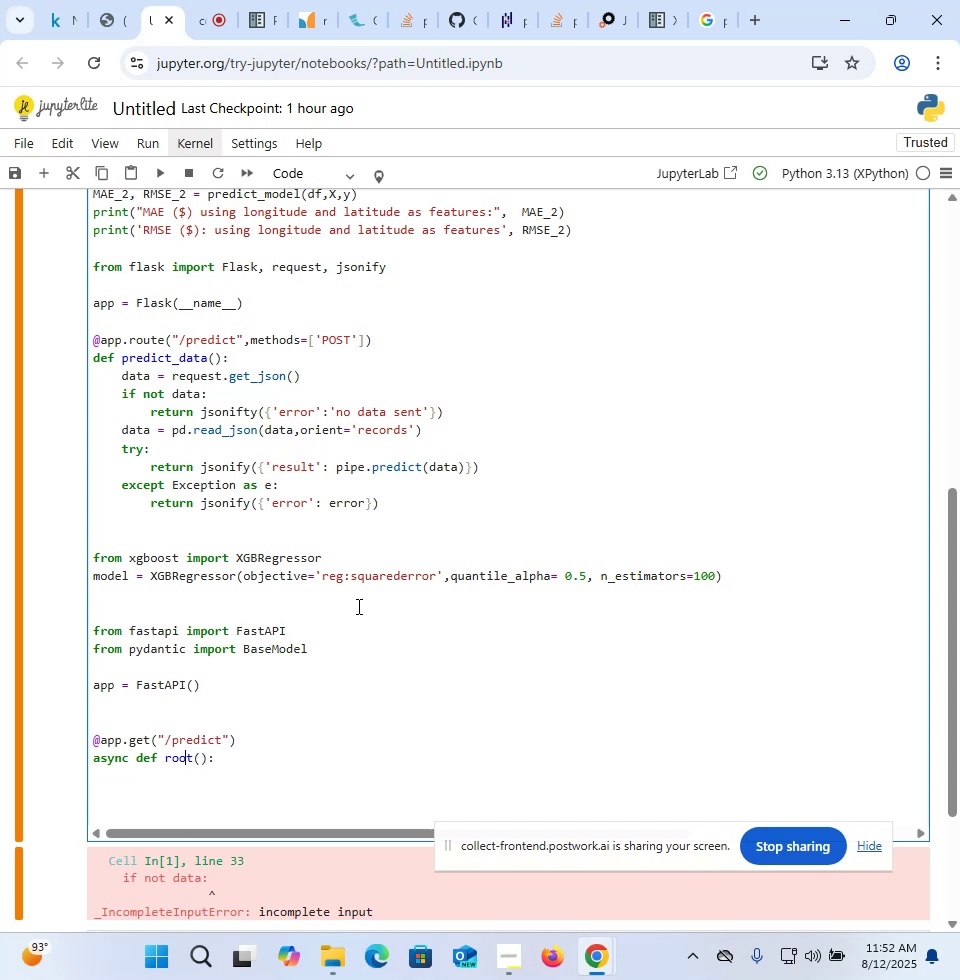 
key(ArrowRight)
 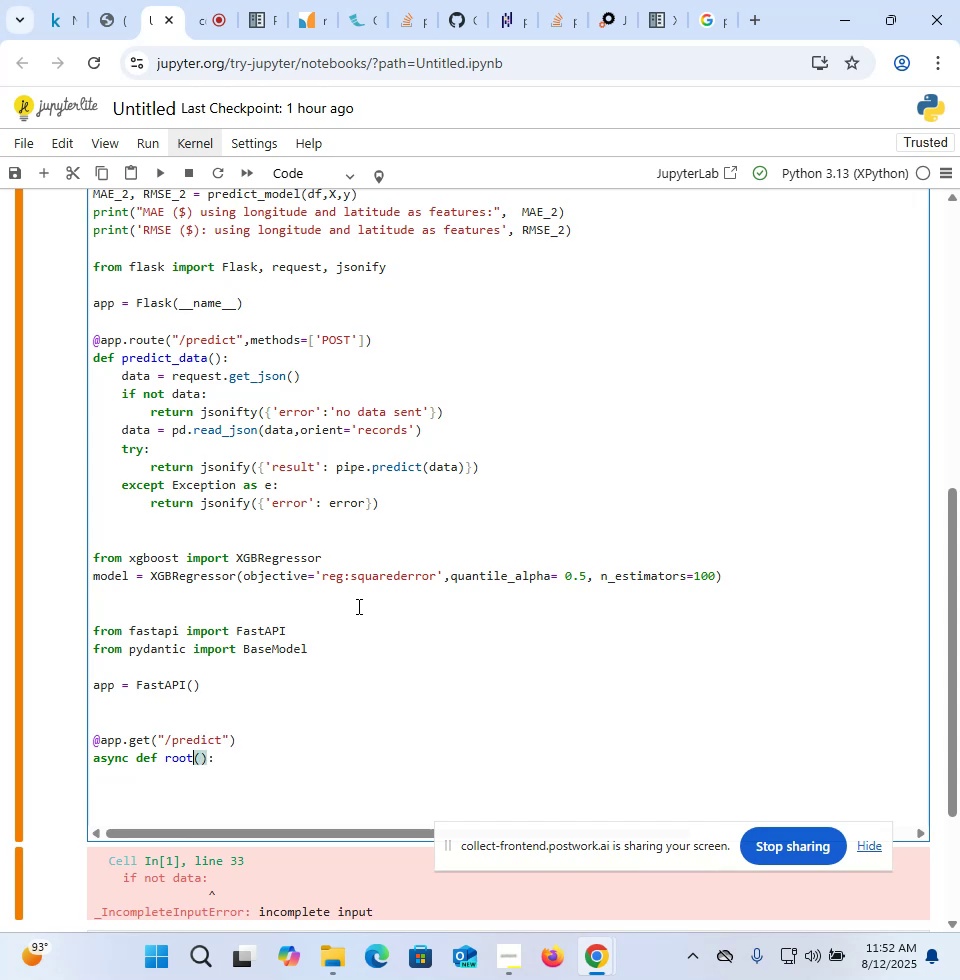 
key(Backspace)
key(Backspace)
key(Backspace)
key(Backspace)
type(predict_data)
 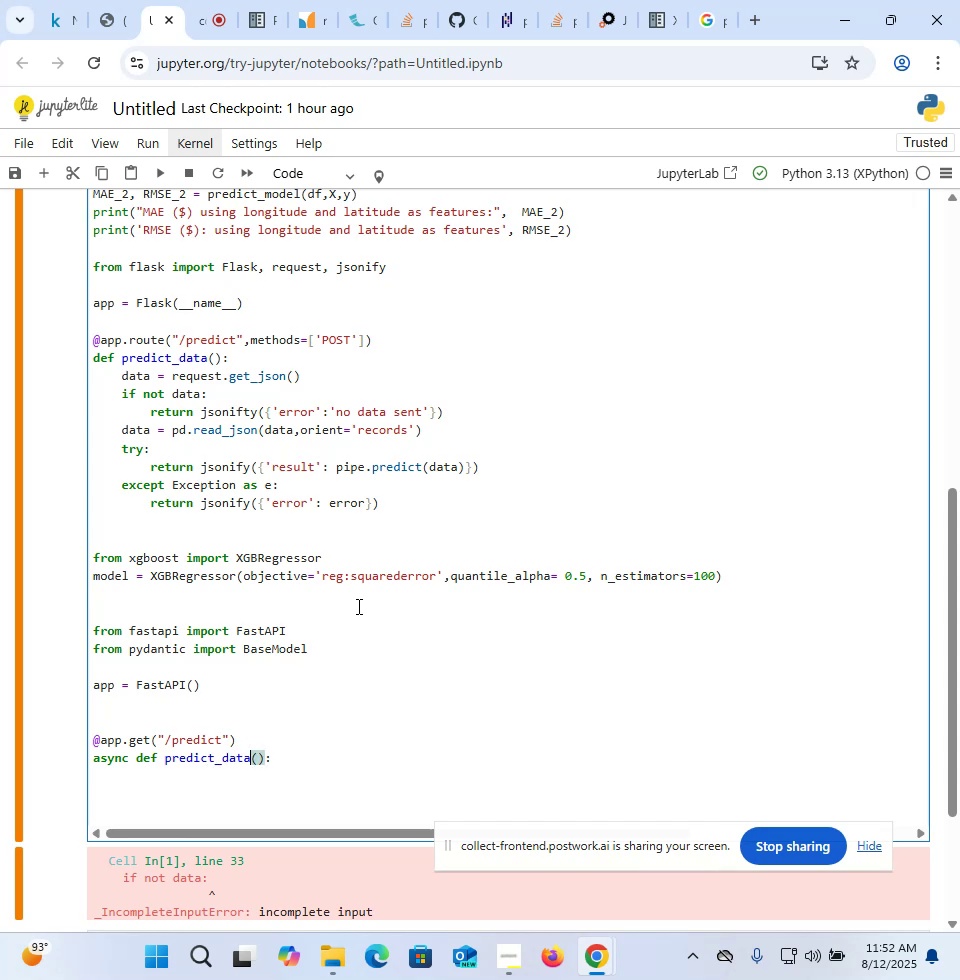 
key(ArrowDown)
 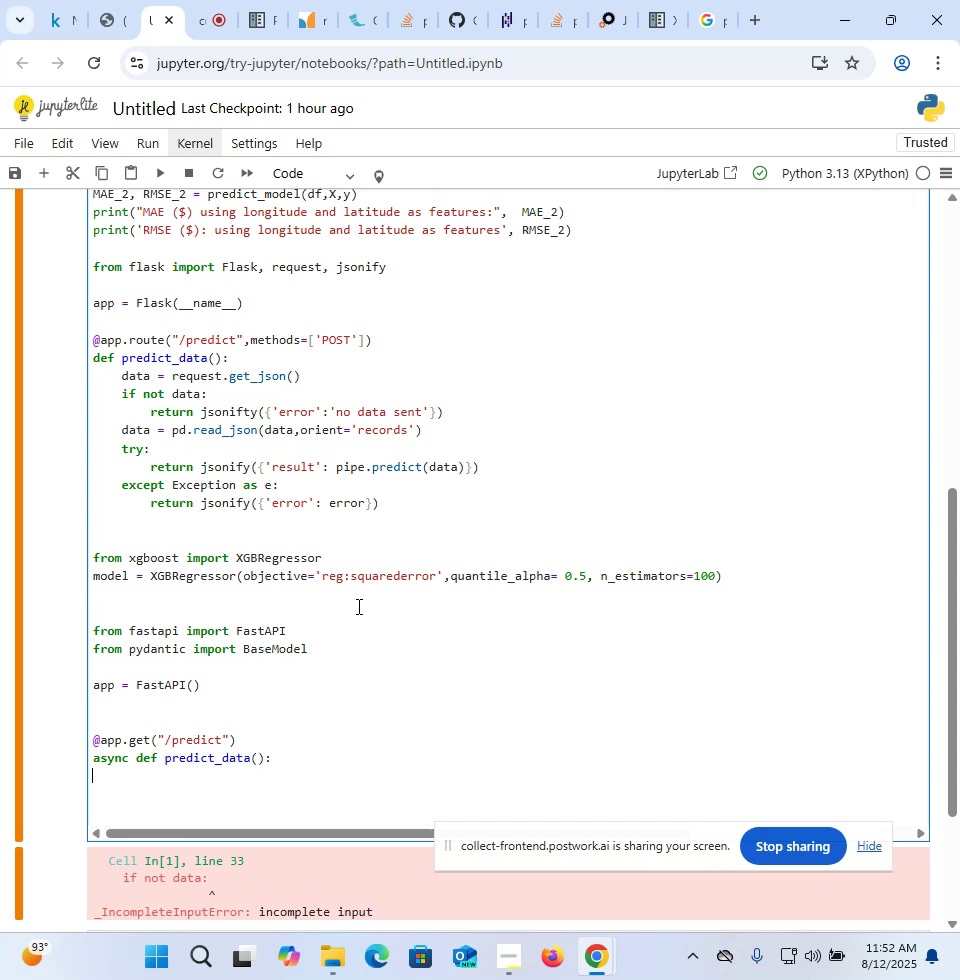 
key(ArrowLeft)
 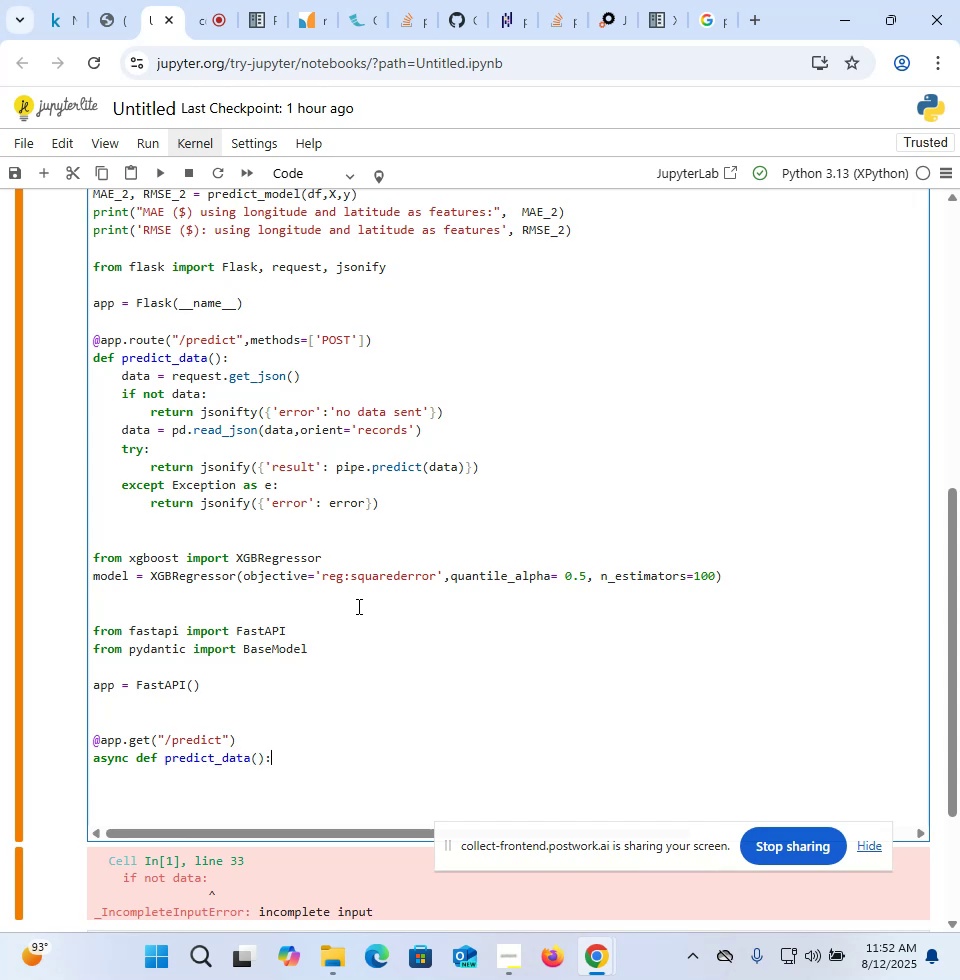 
key(Enter)
 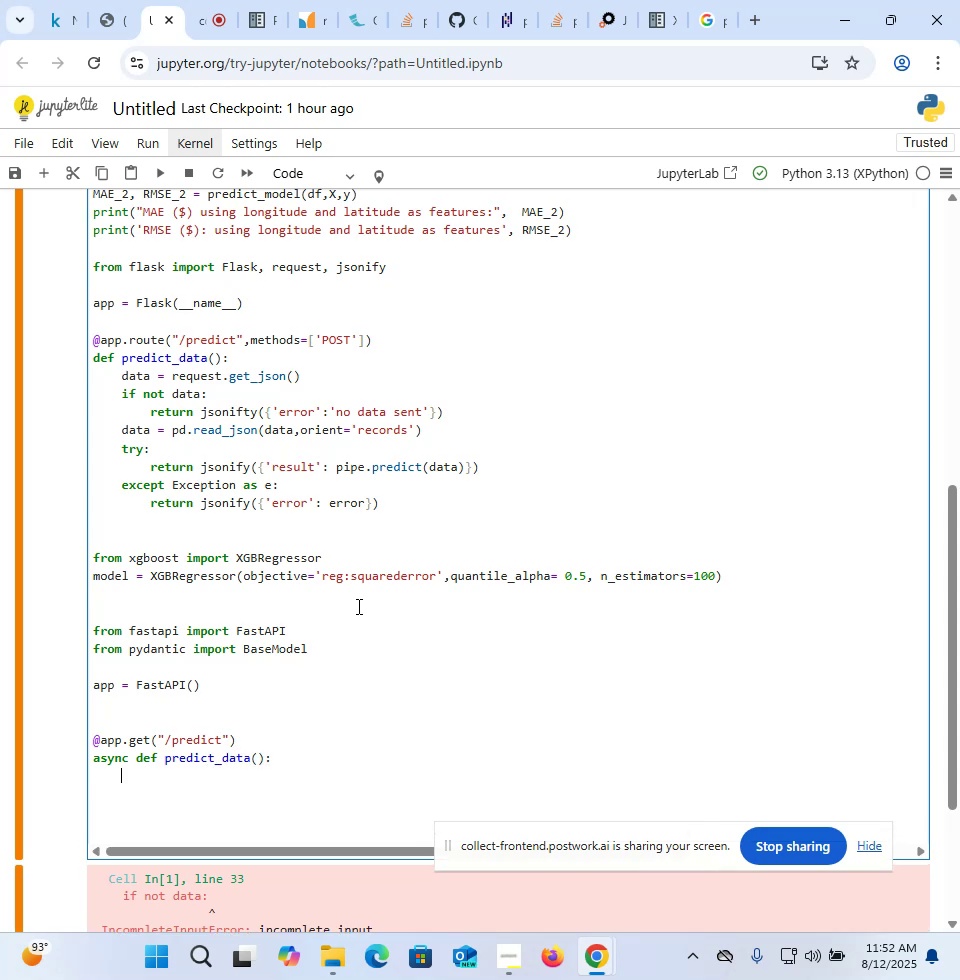 
key(ArrowUp)
 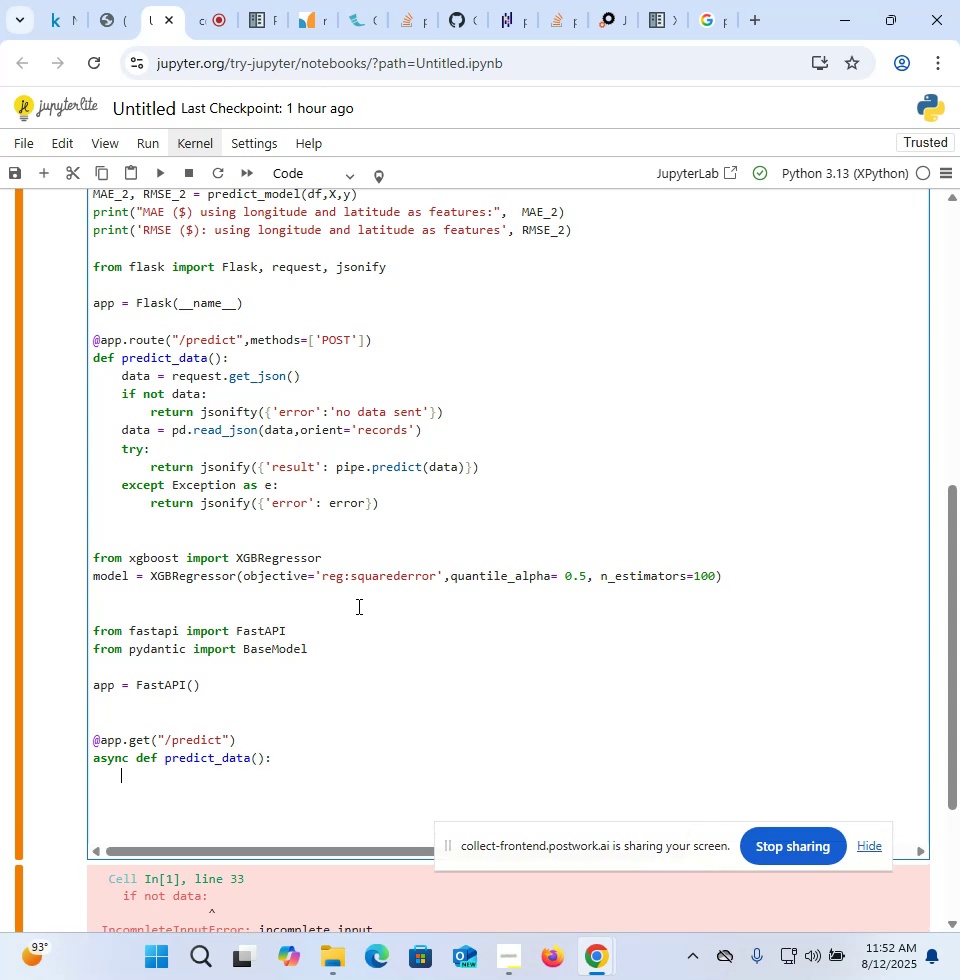 
key(ArrowUp)
 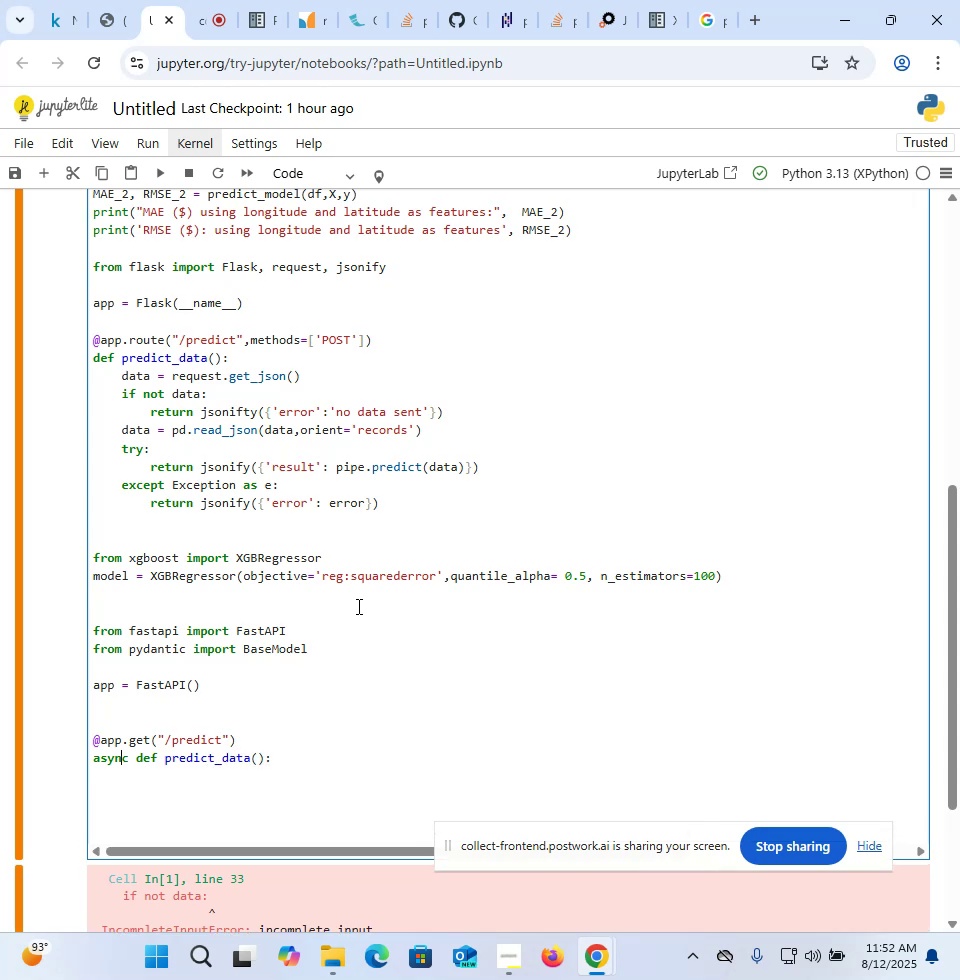 
key(ArrowUp)
 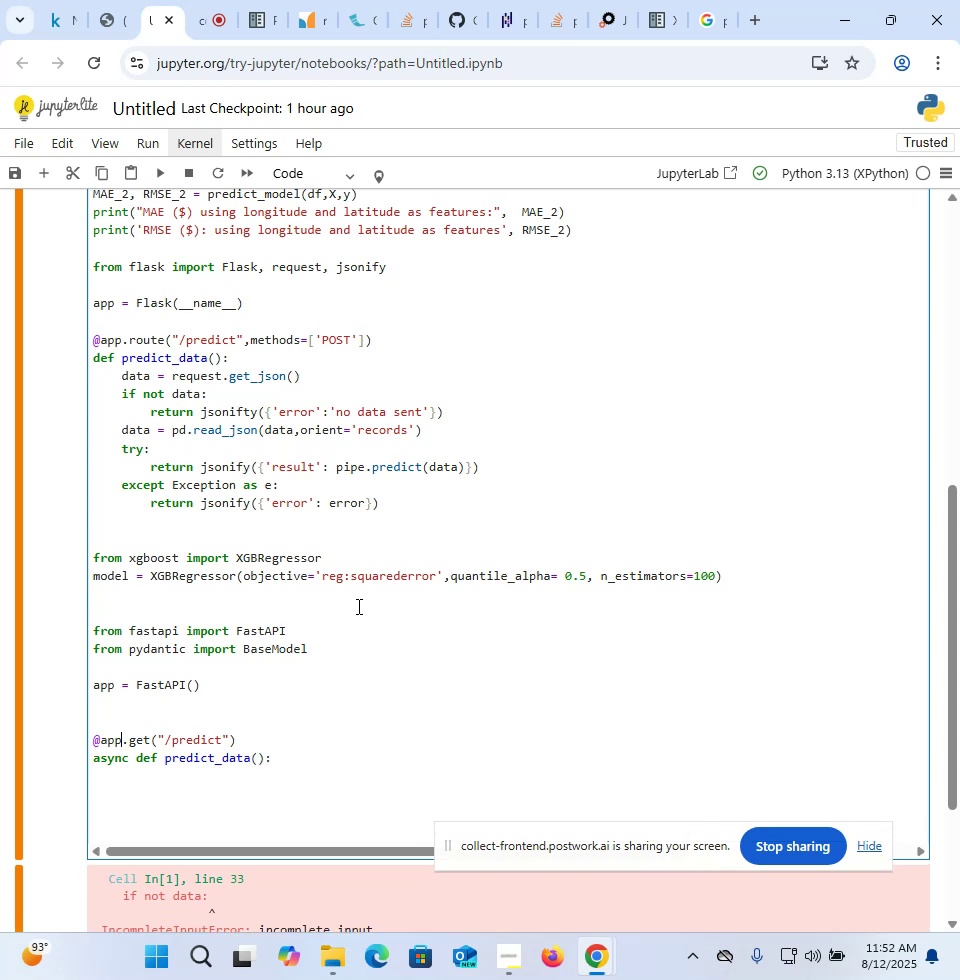 
key(ArrowUp)
 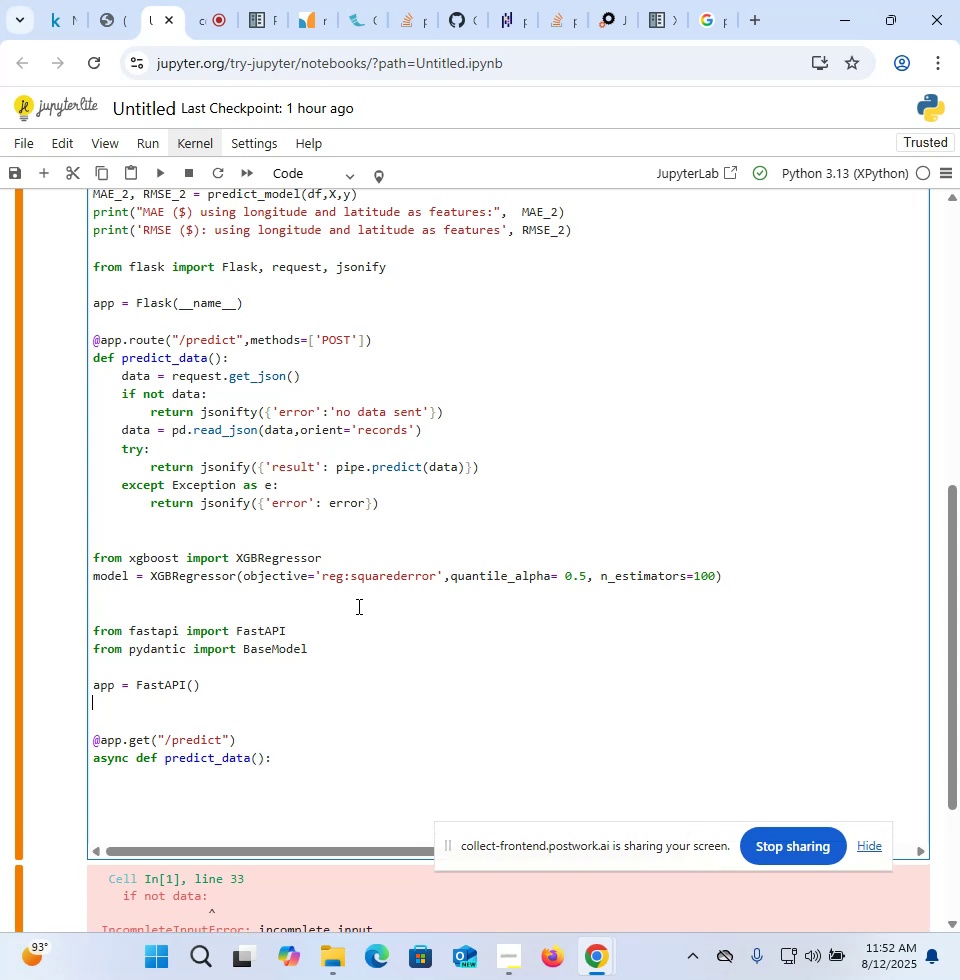 
type(class BaseData(BaseModel):)
 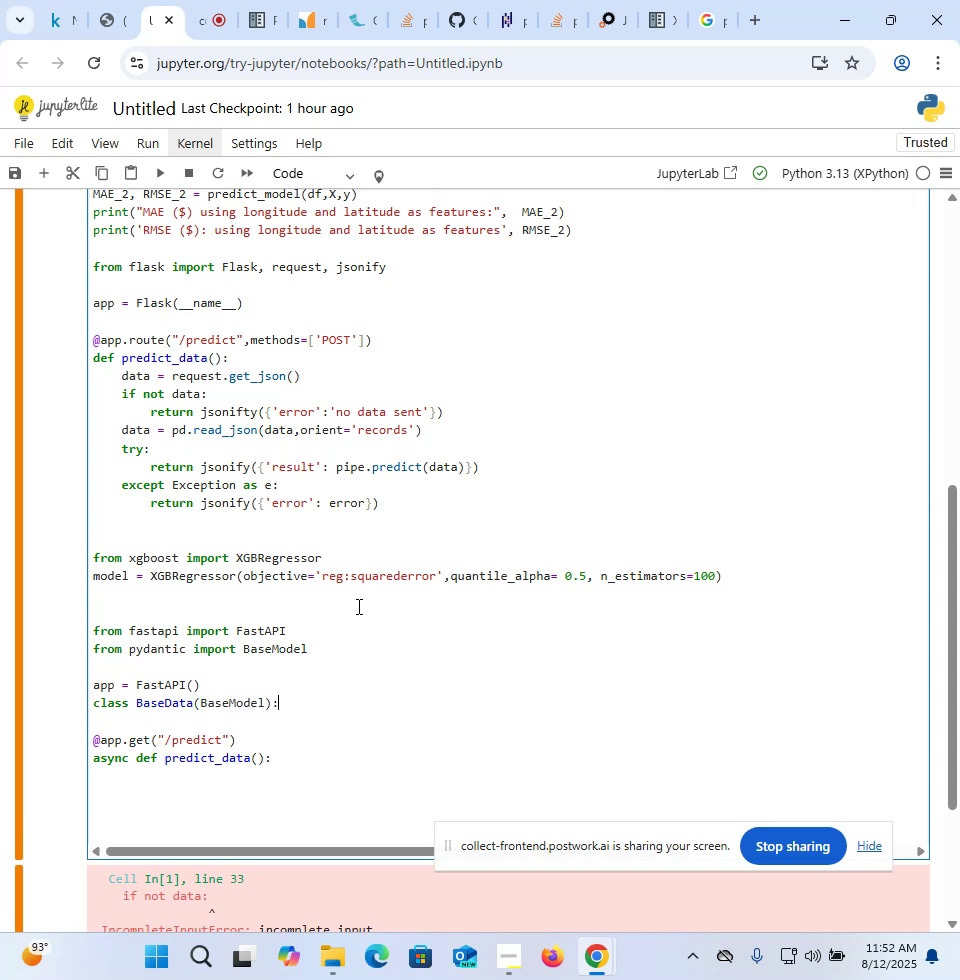 
 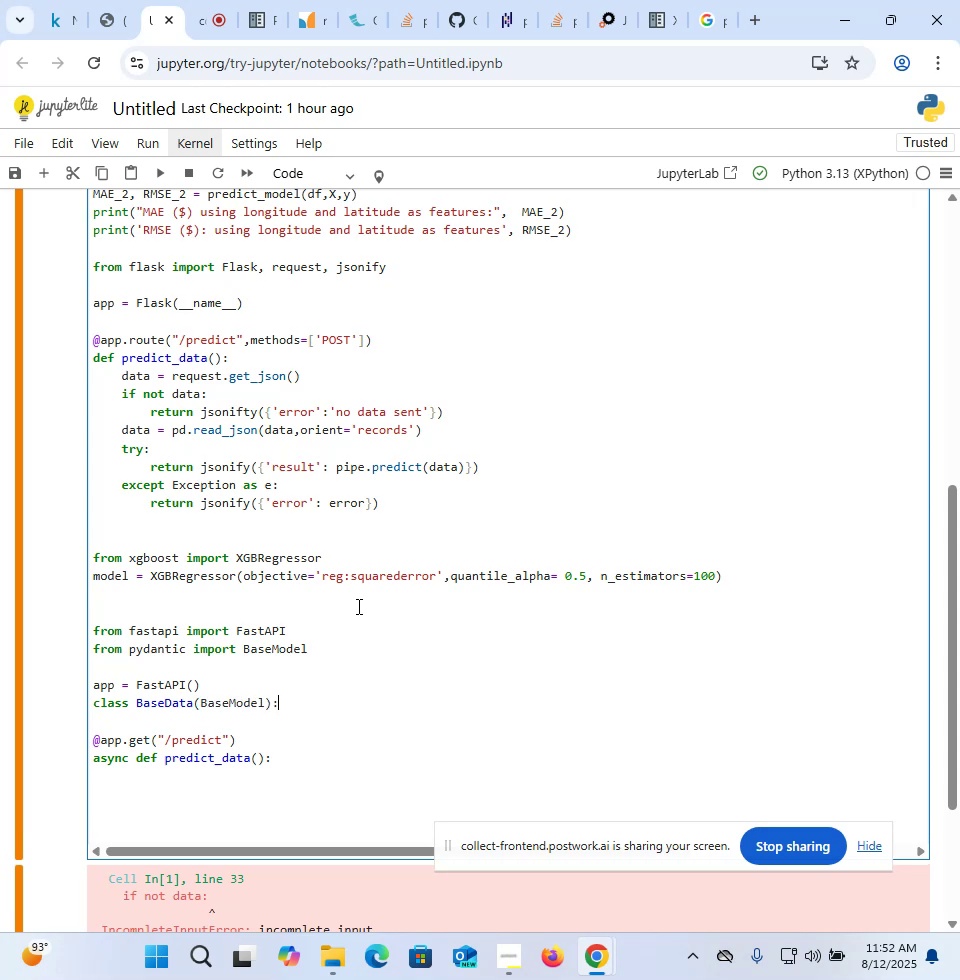 
key(Enter)
 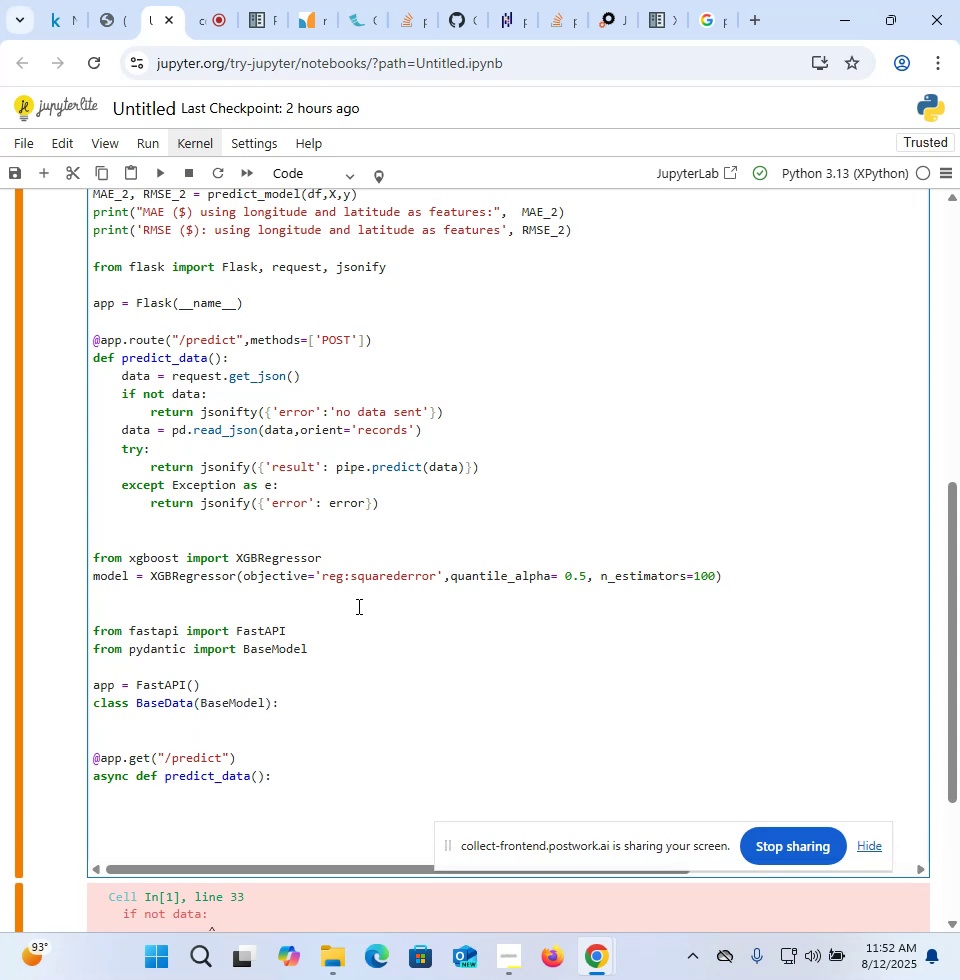 
key(Control+ControlLeft)
 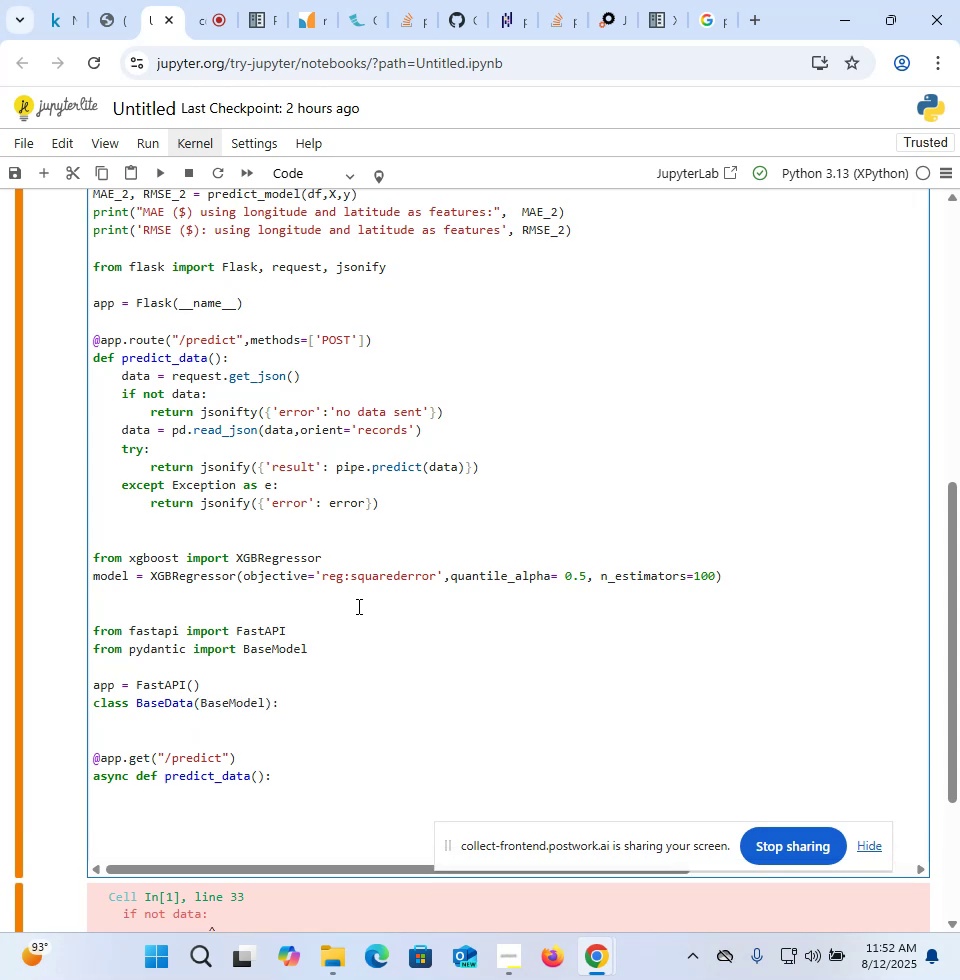 
key(Control+T)
 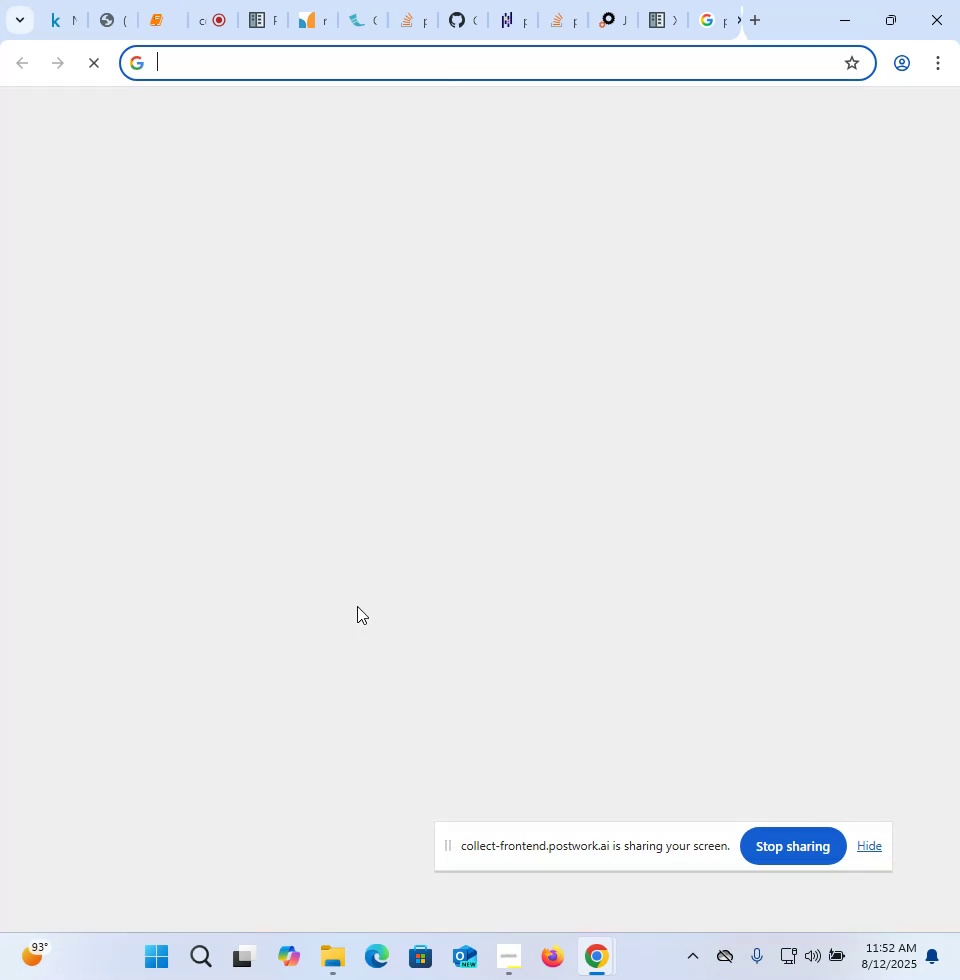 
type(pandas dataframe pydantic)
 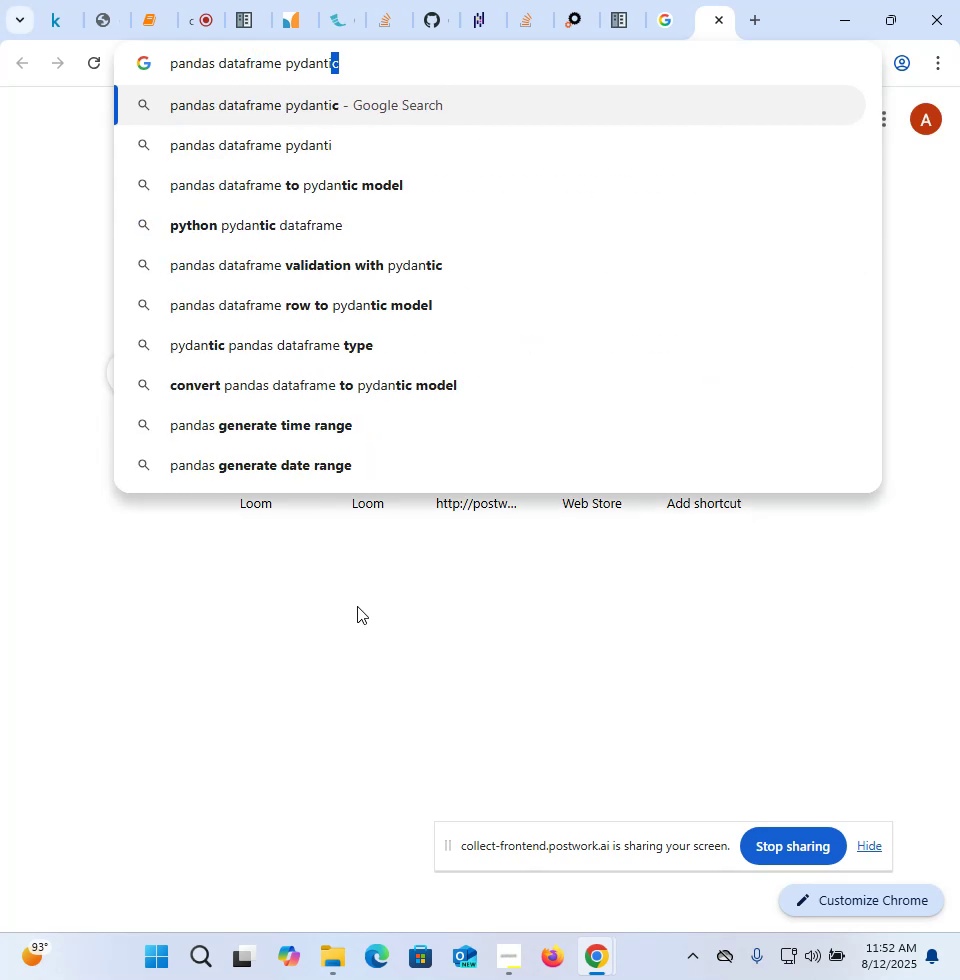 
key(Enter)
 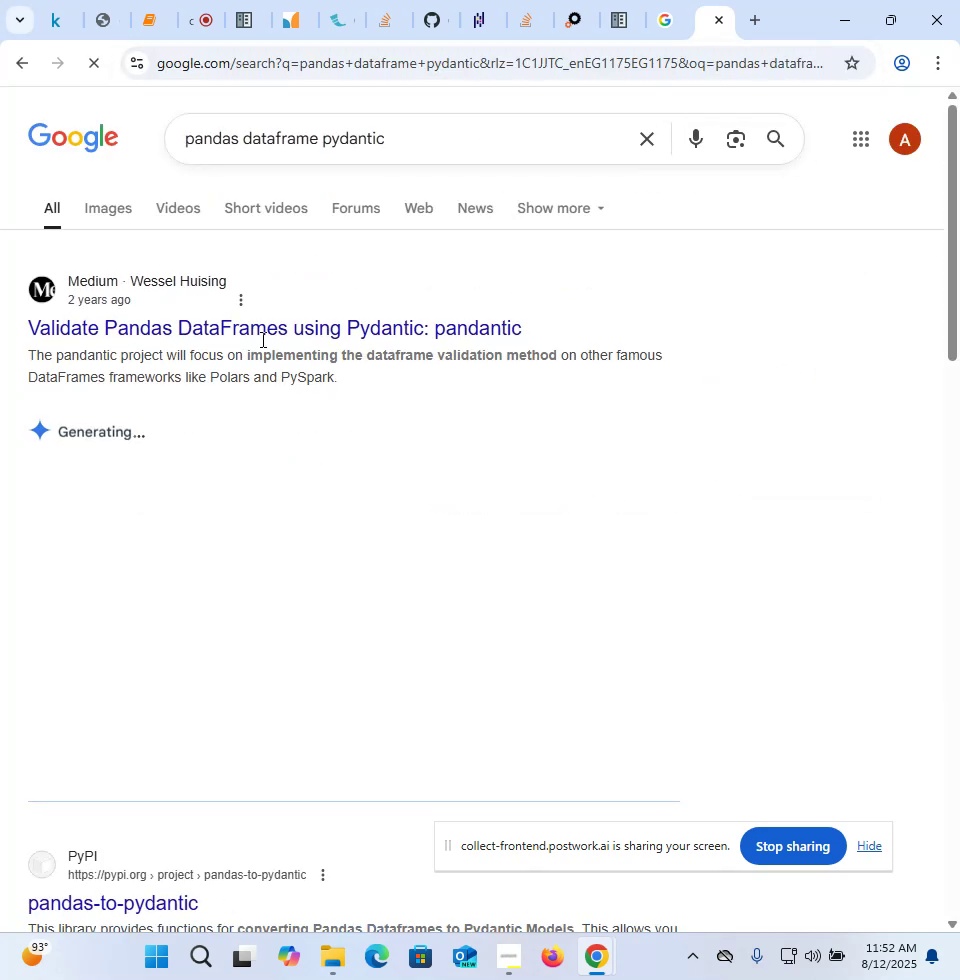 
scroll: coordinate [228, 486], scroll_direction: down, amount: 9.0
 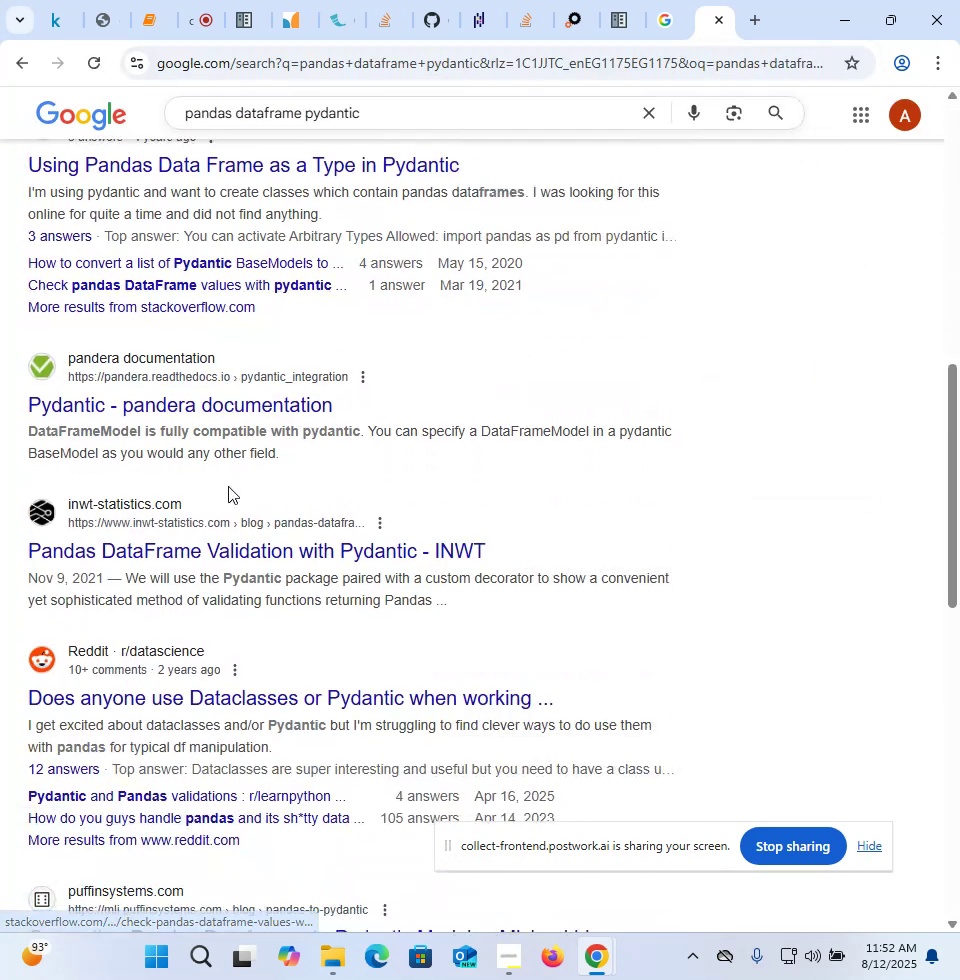 
scroll: coordinate [228, 486], scroll_direction: up, amount: 3.0
 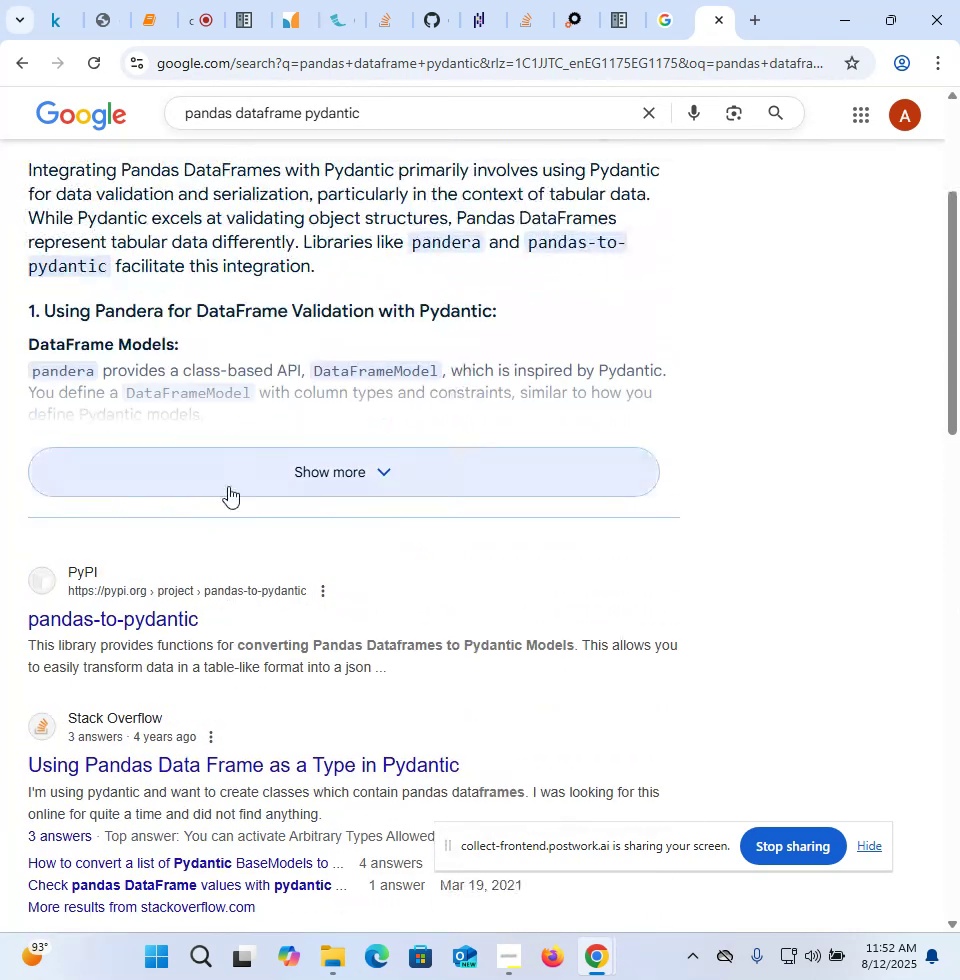 
scroll: coordinate [228, 486], scroll_direction: down, amount: 4.0
 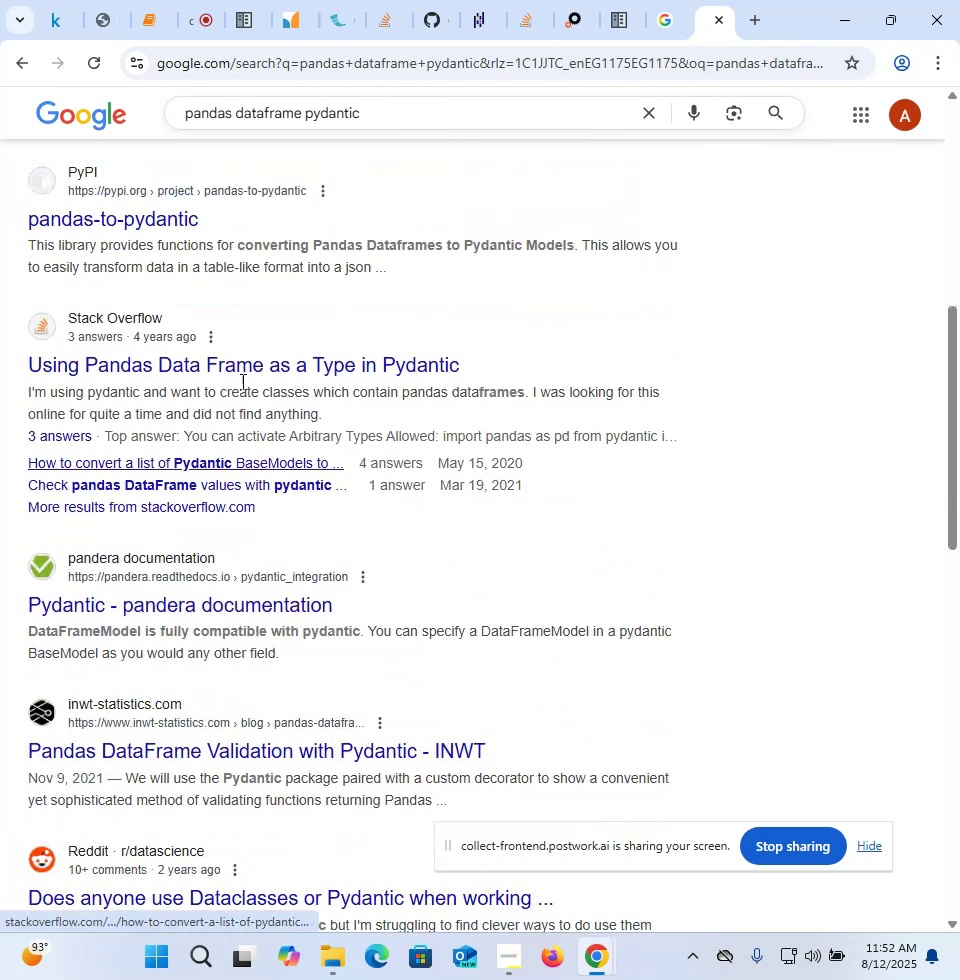 
left_click([244, 372])
 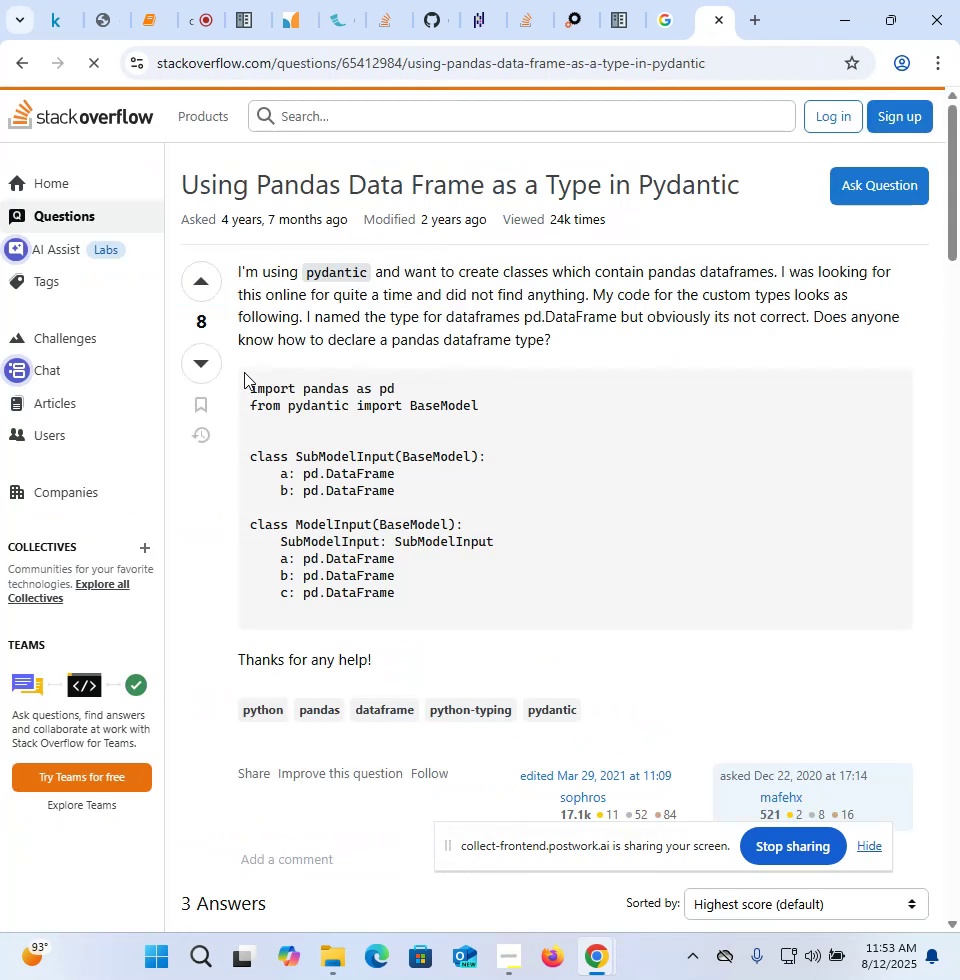 
scroll: coordinate [244, 372], scroll_direction: down, amount: 13.0
 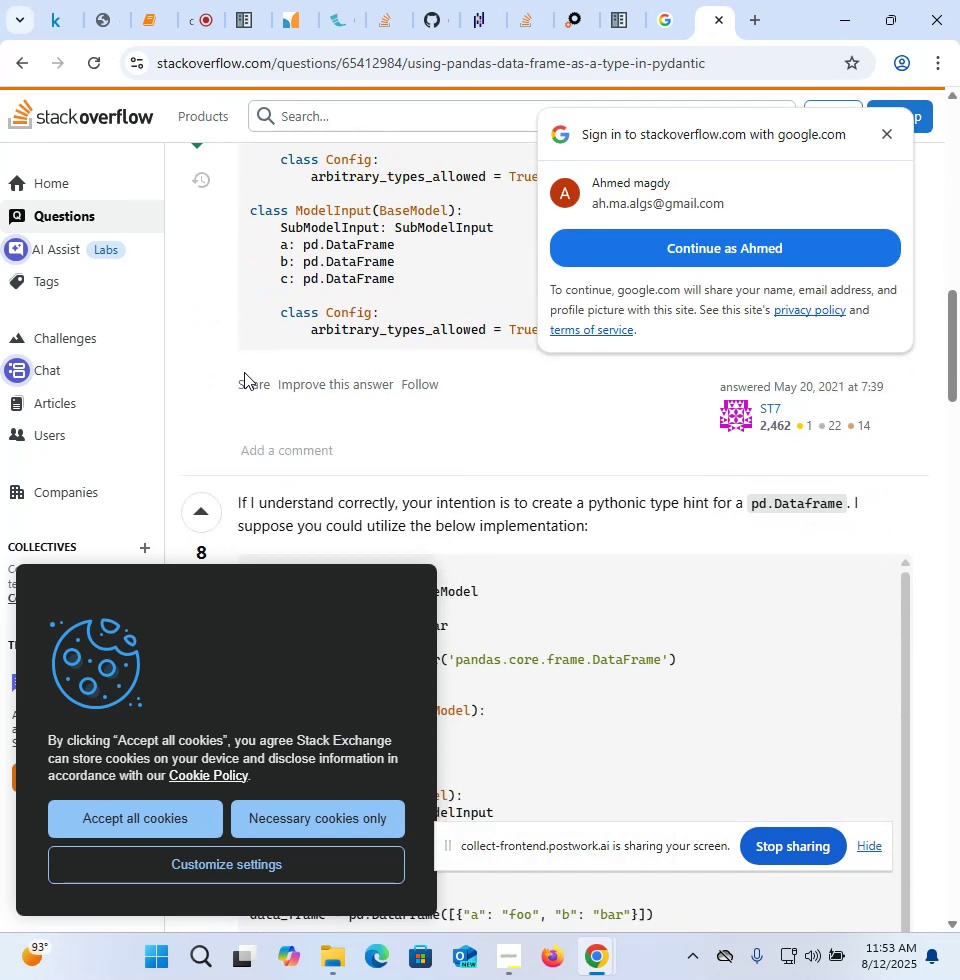 
key(Alt+ArrowLeft)
 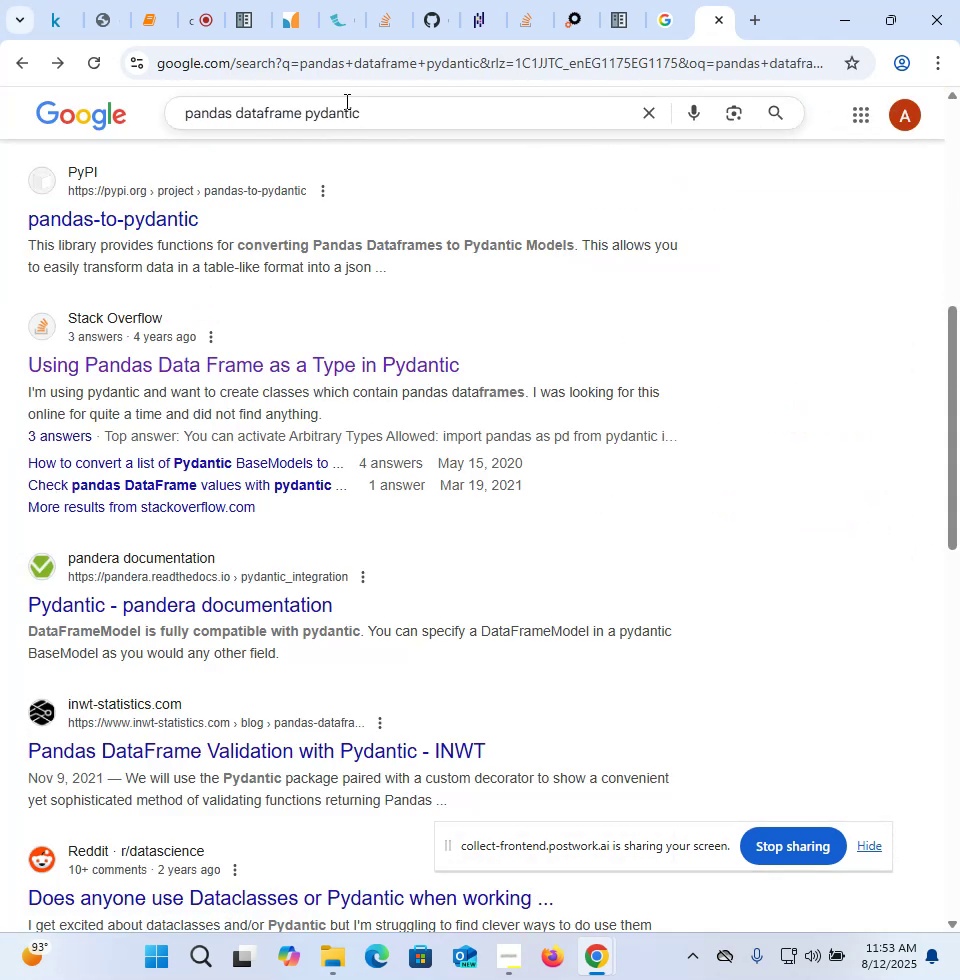 
key(Control+ControlLeft)
 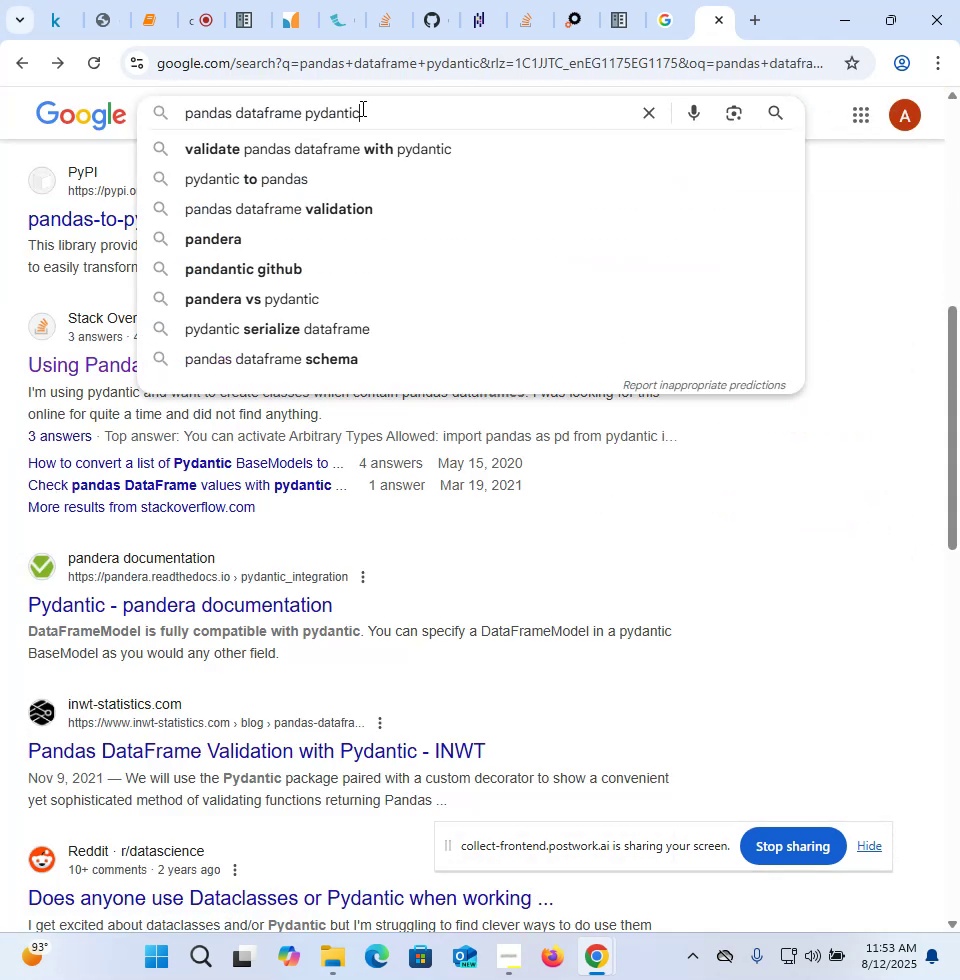 
key(Control+A)
 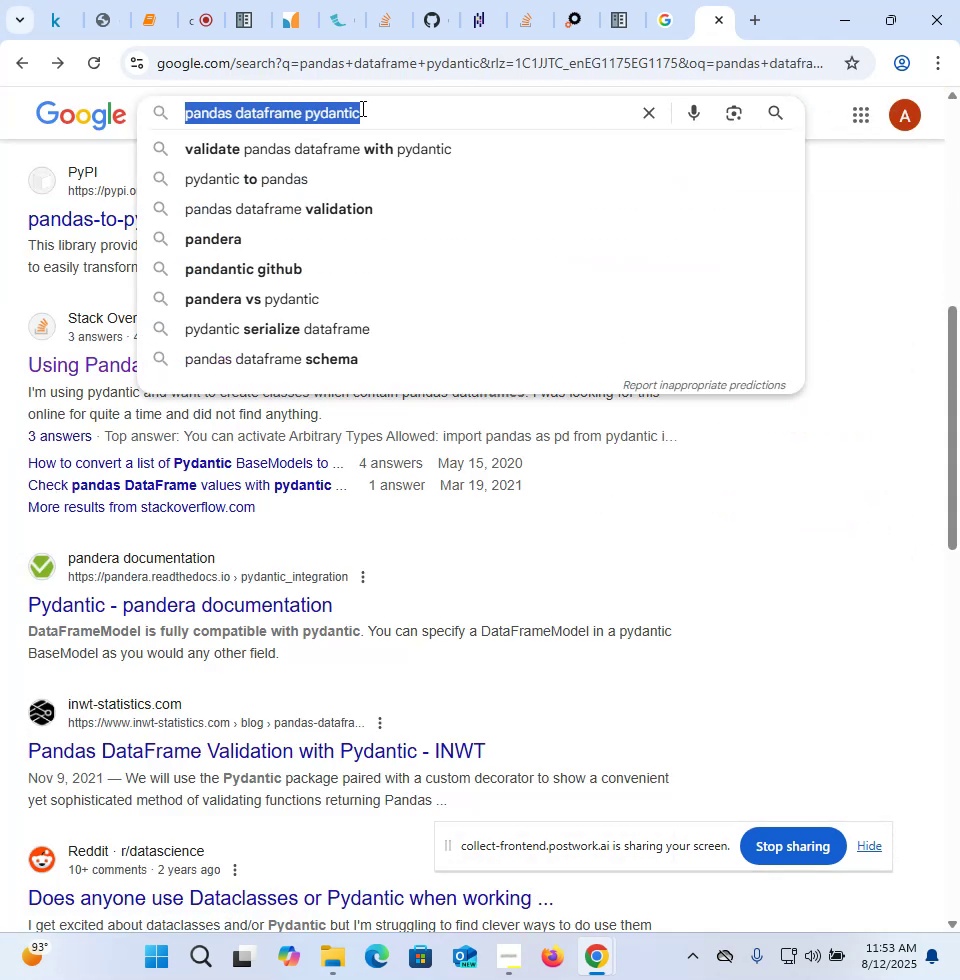 
type(p[)
key(Backspace)
key(Backspace)
type(;)
key(Backspace)
type(pydantic arbti)
key(Backspace)
key(Backspace)
 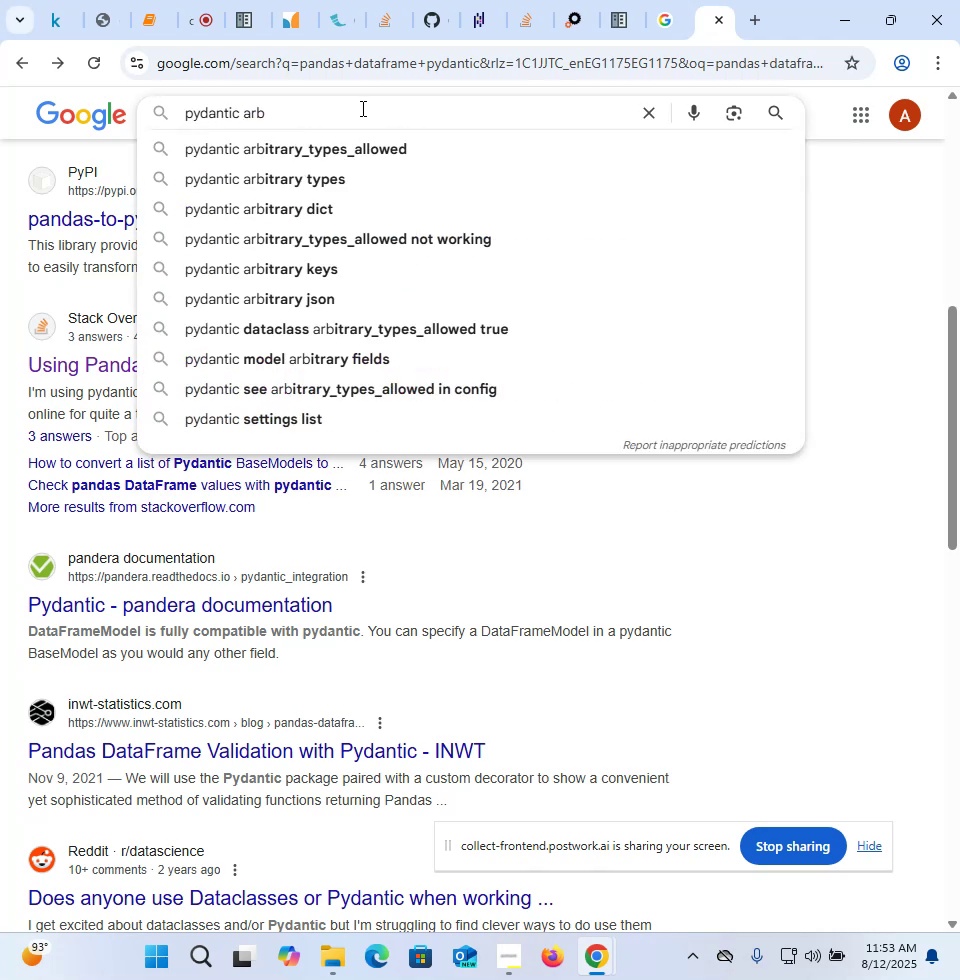 
key(ArrowDown)
 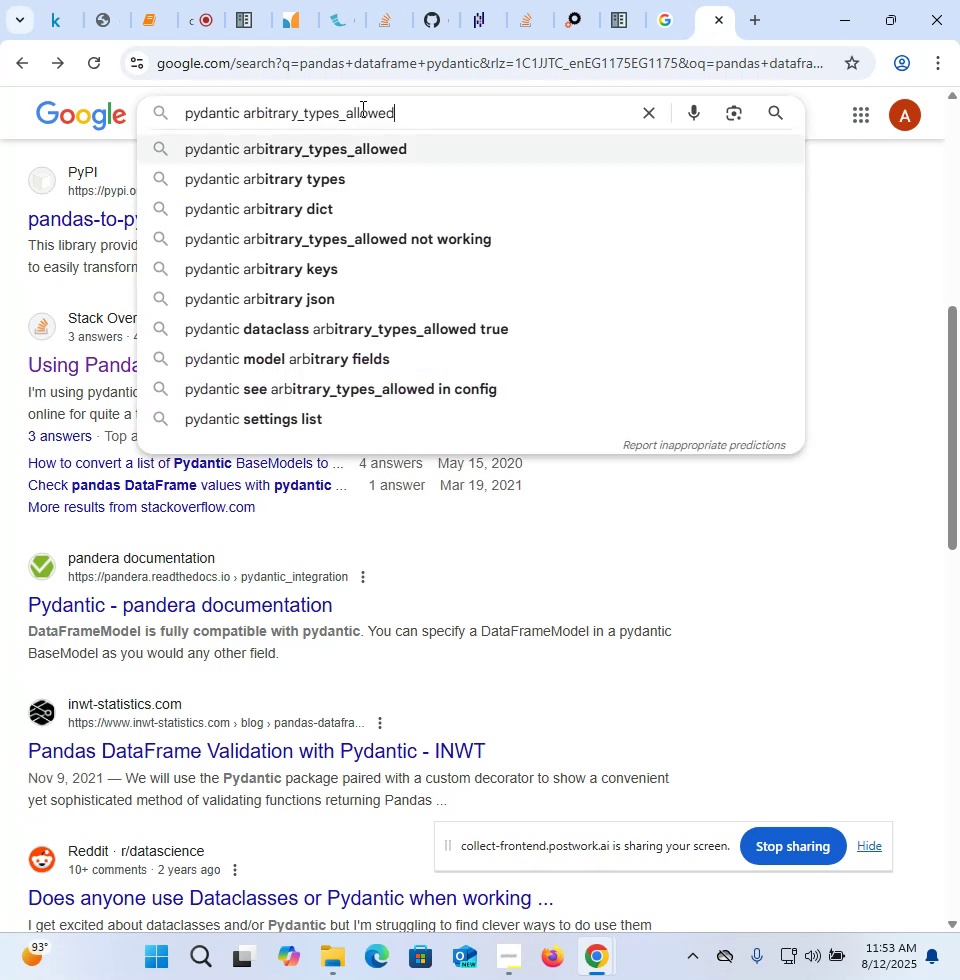 
key(Enter)
 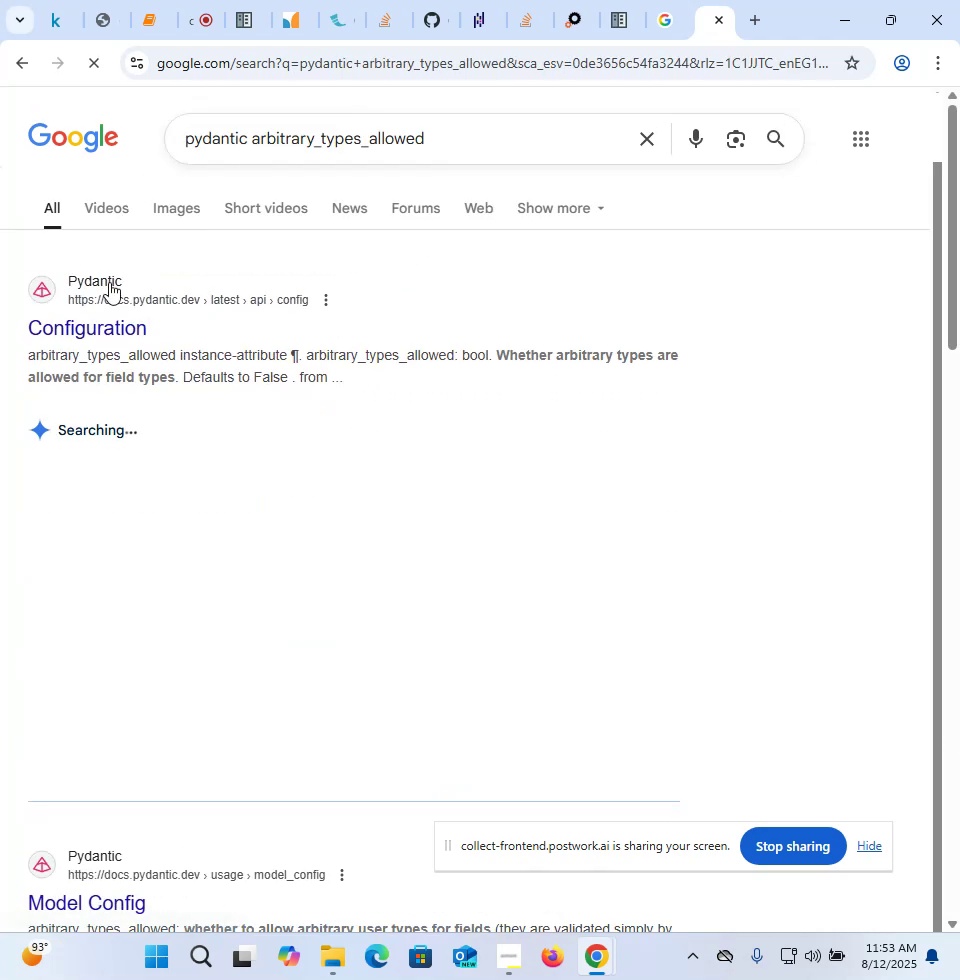 
left_click([80, 326])
 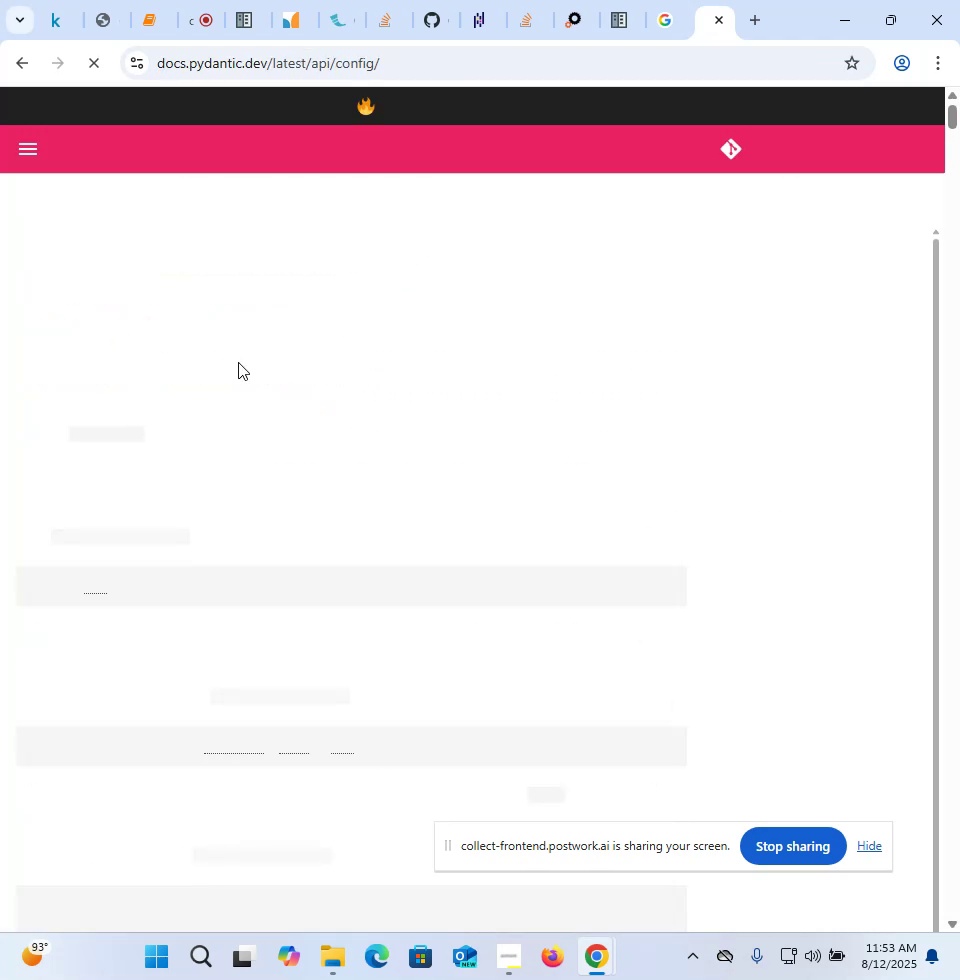 
scroll: coordinate [238, 362], scroll_direction: down, amount: 4.0
 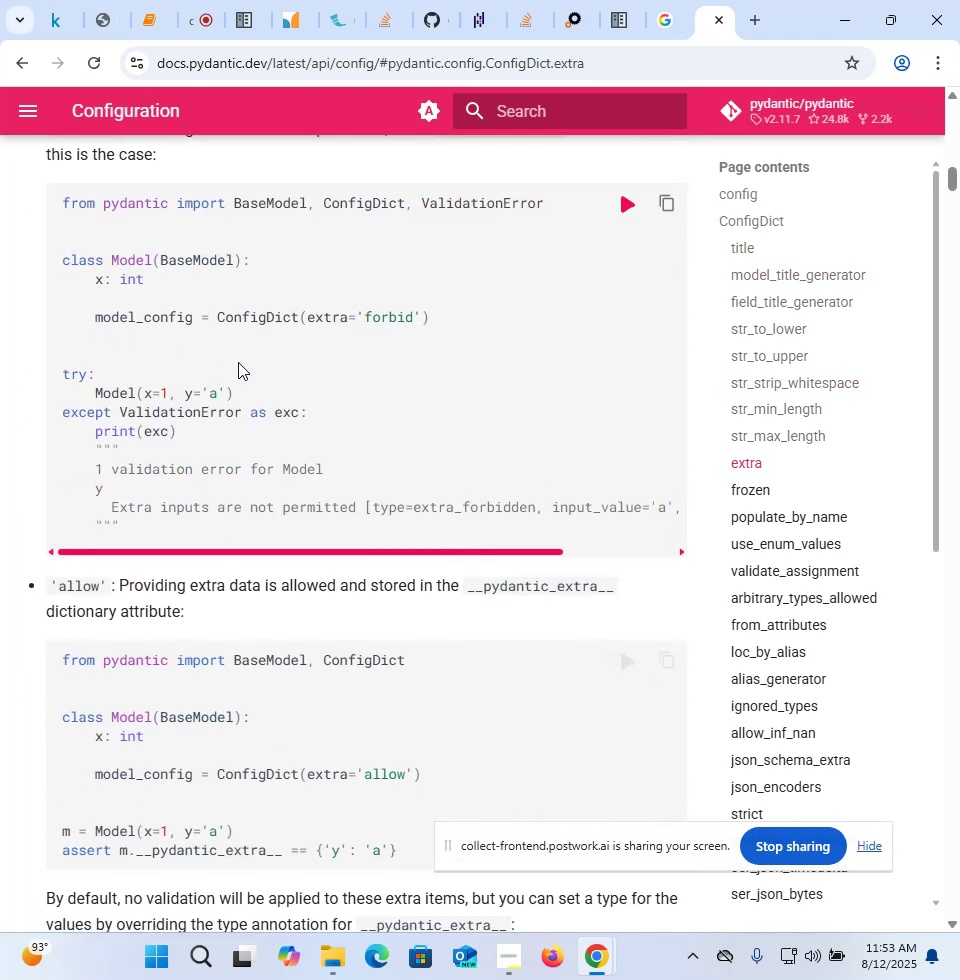 
scroll: coordinate [238, 362], scroll_direction: up, amount: 3.0
 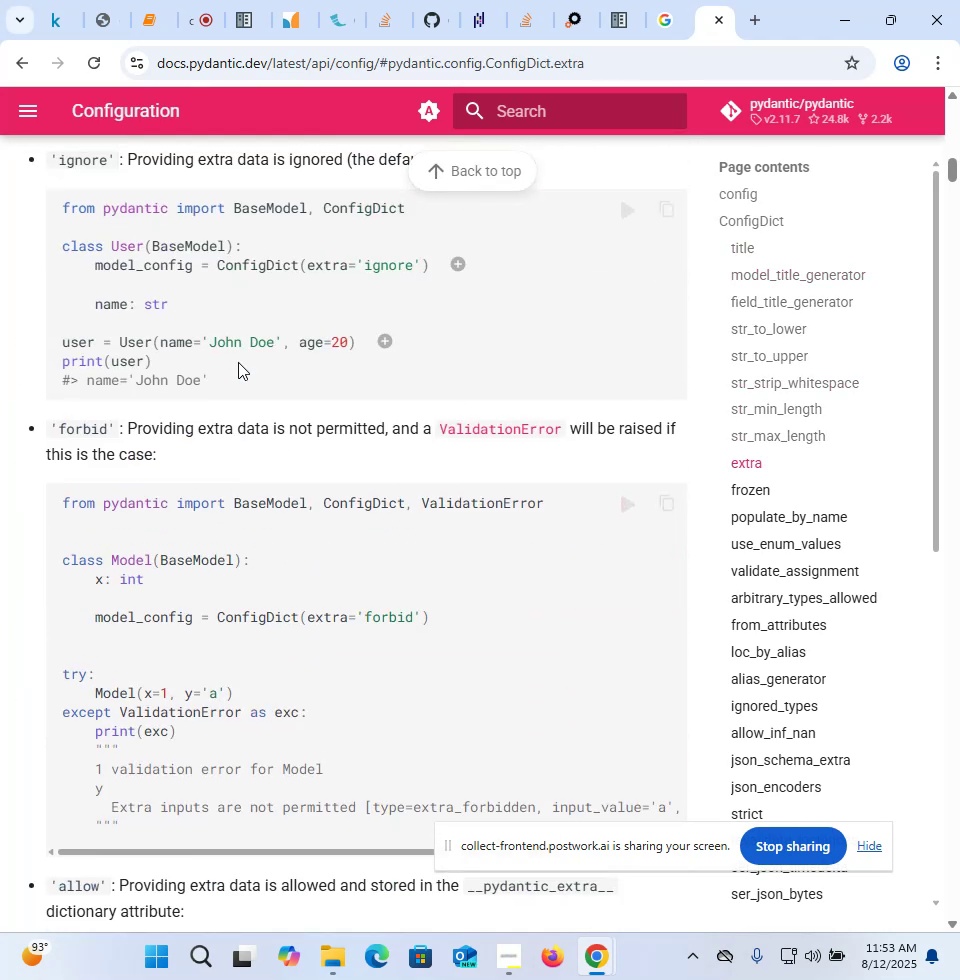 
key(Control+F)
 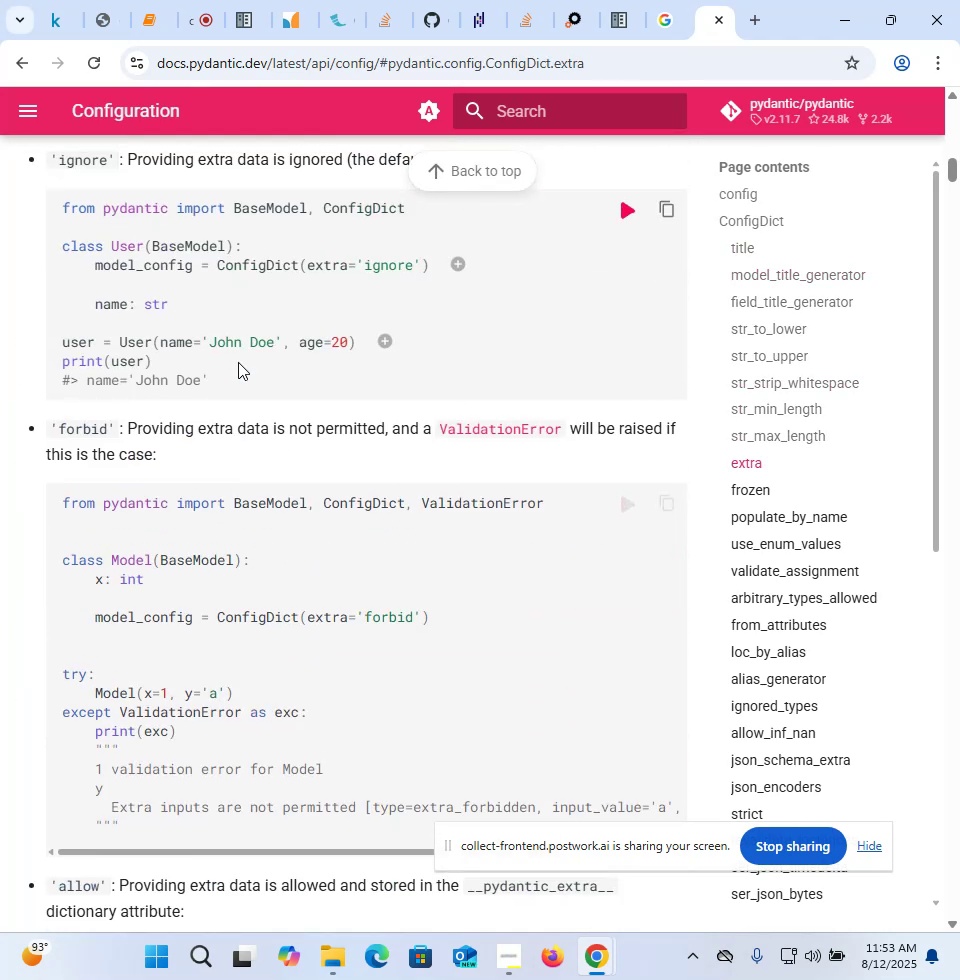 
type(art)
key(Backspace)
type(bitry_)
 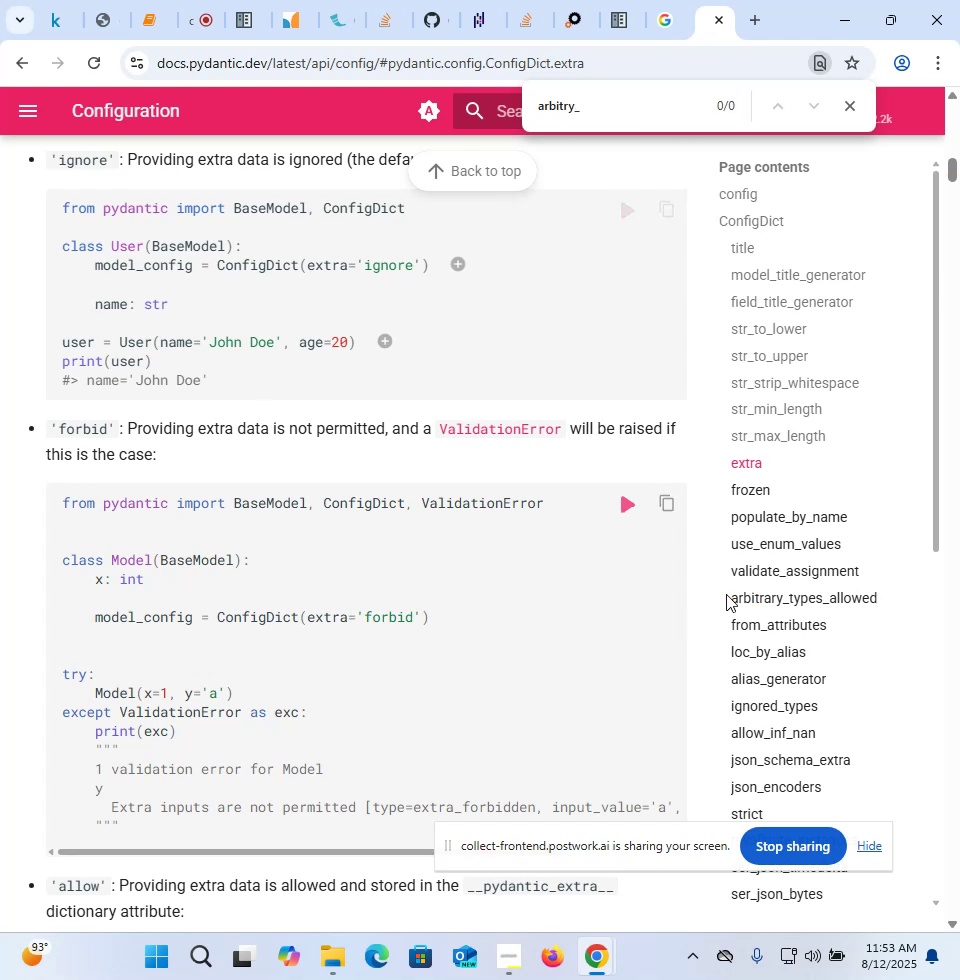 
left_click([734, 599])
 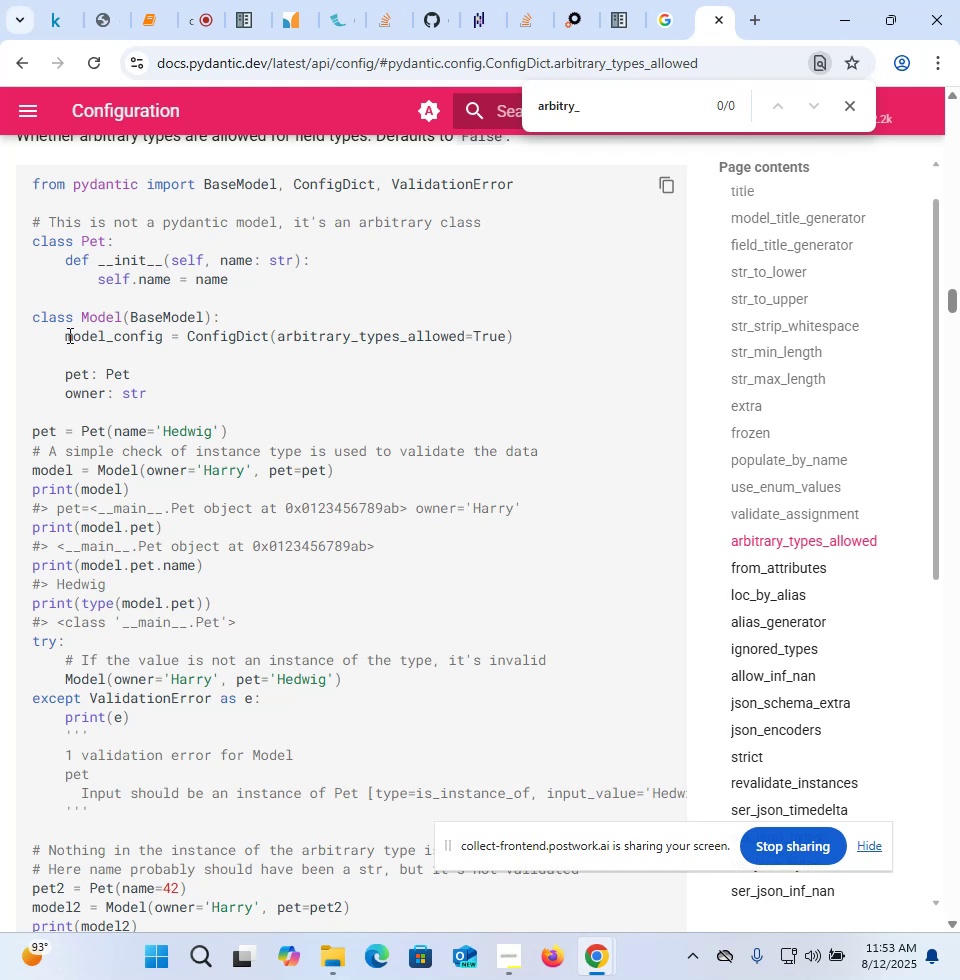 
wait(13.73)
 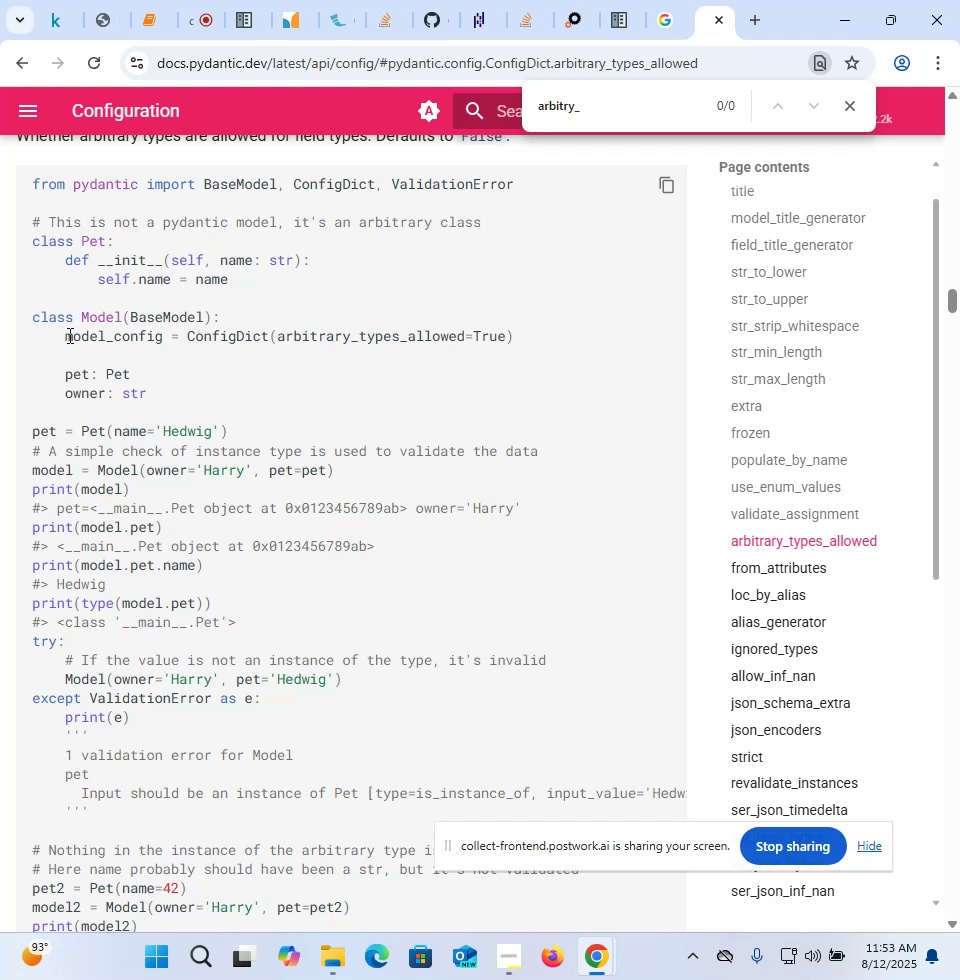 
left_click_drag(start_coordinate=[64, 335], to_coordinate=[518, 333])
 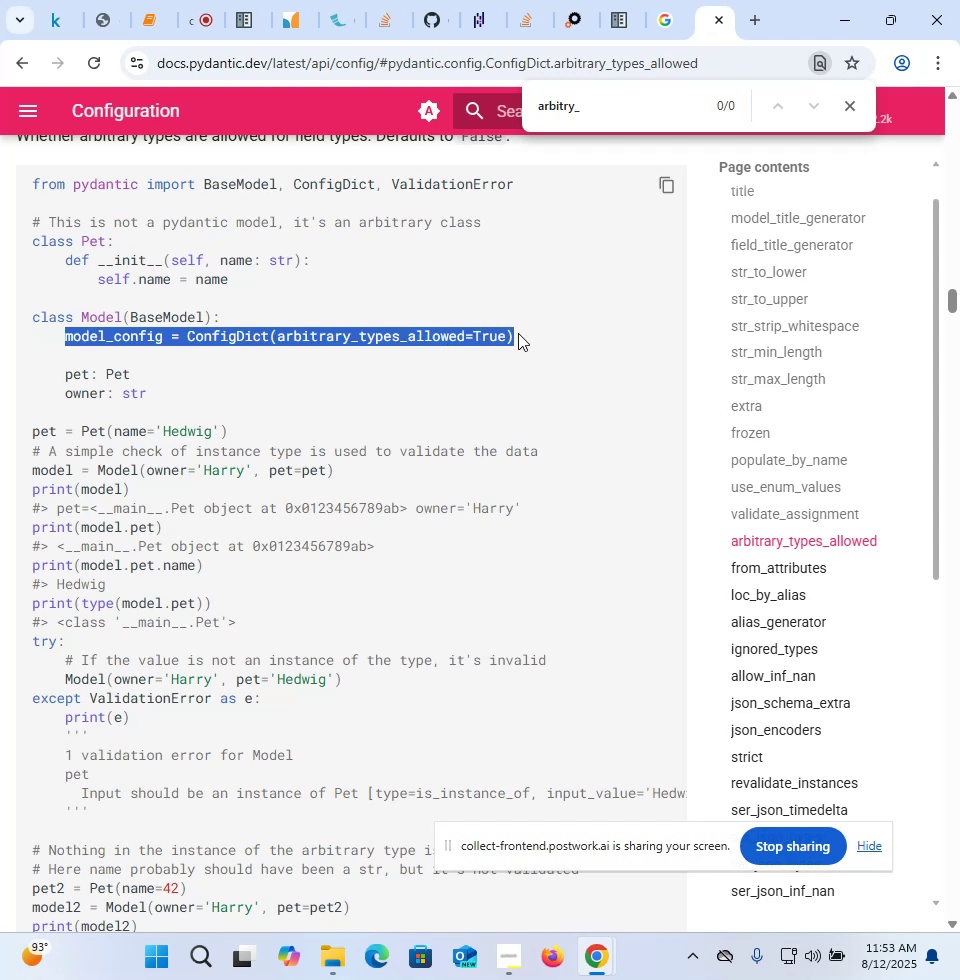 
hold_key(key=ControlLeft, duration=0.59)
 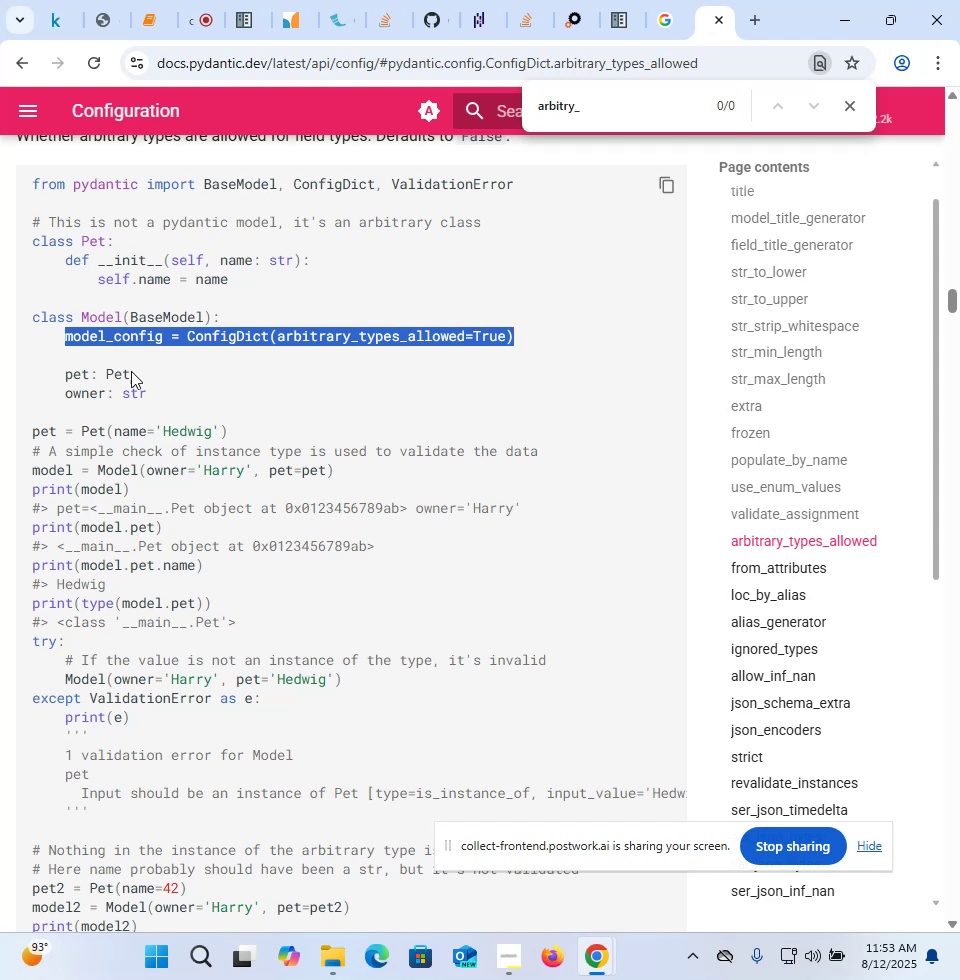 
hold_key(key=C, duration=0.34)
 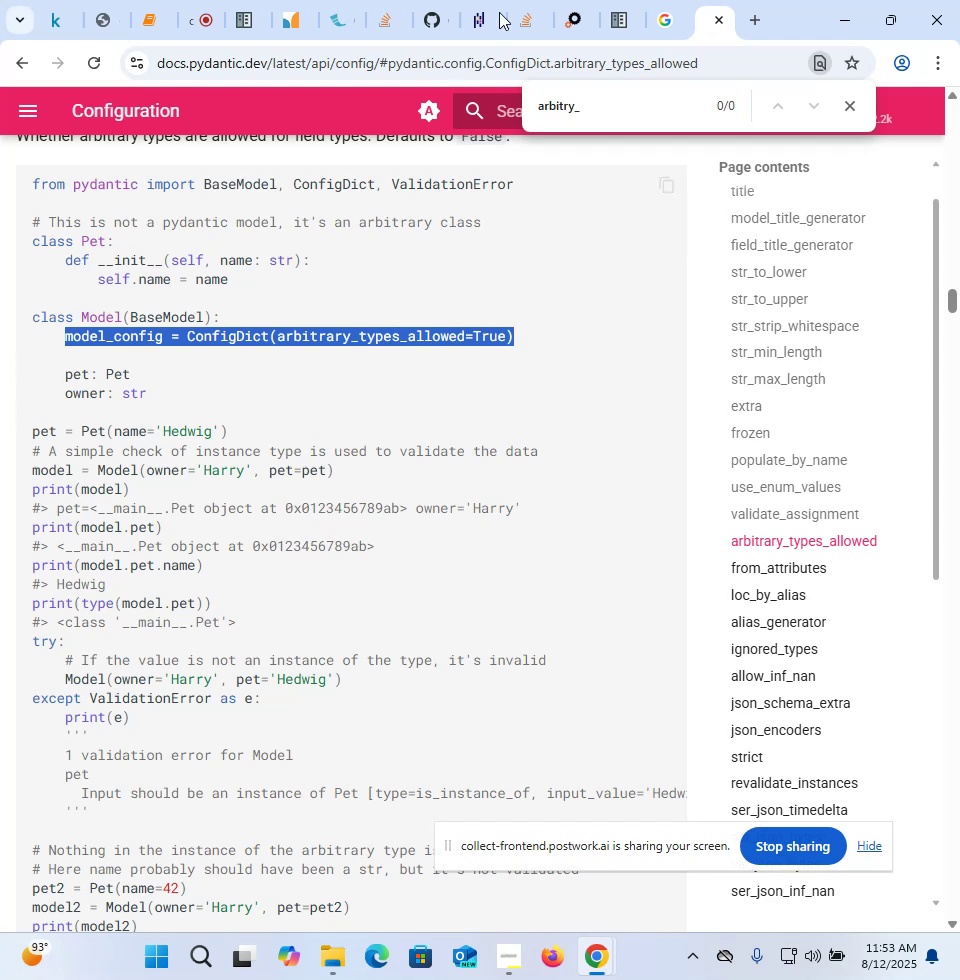 
left_click([137, 12])
 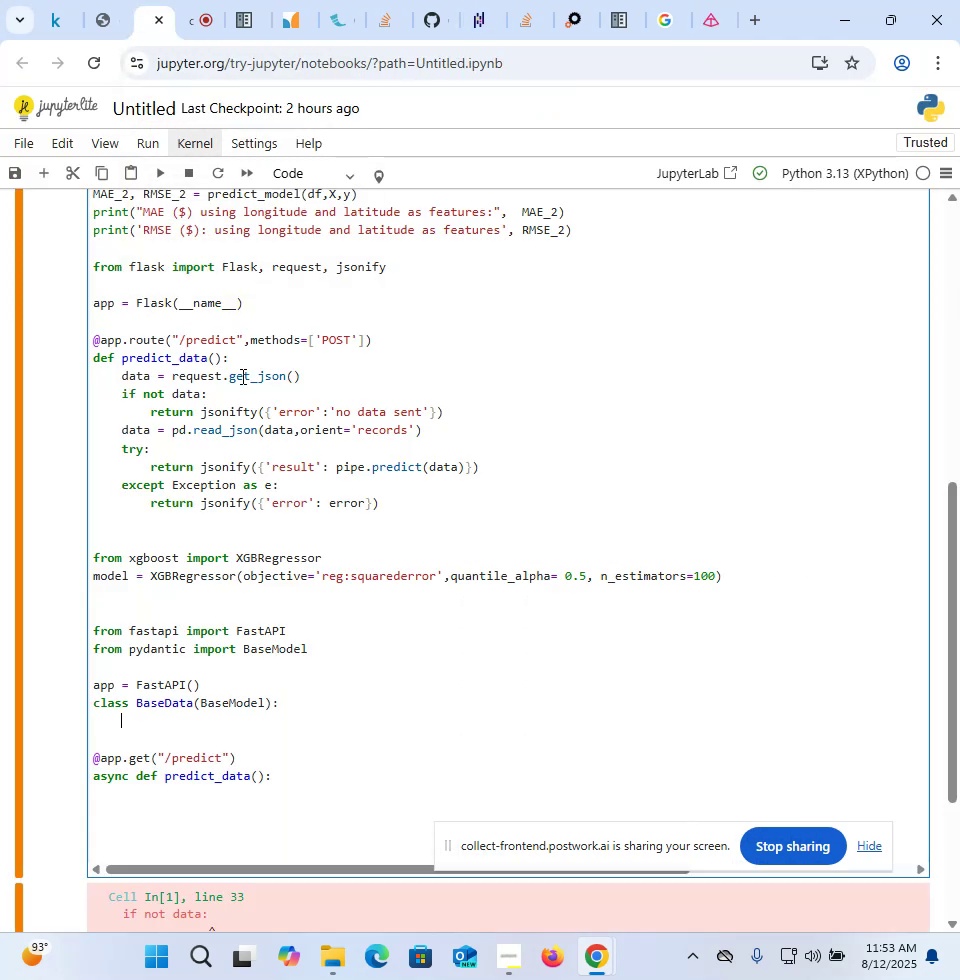 
key(Control+V)
 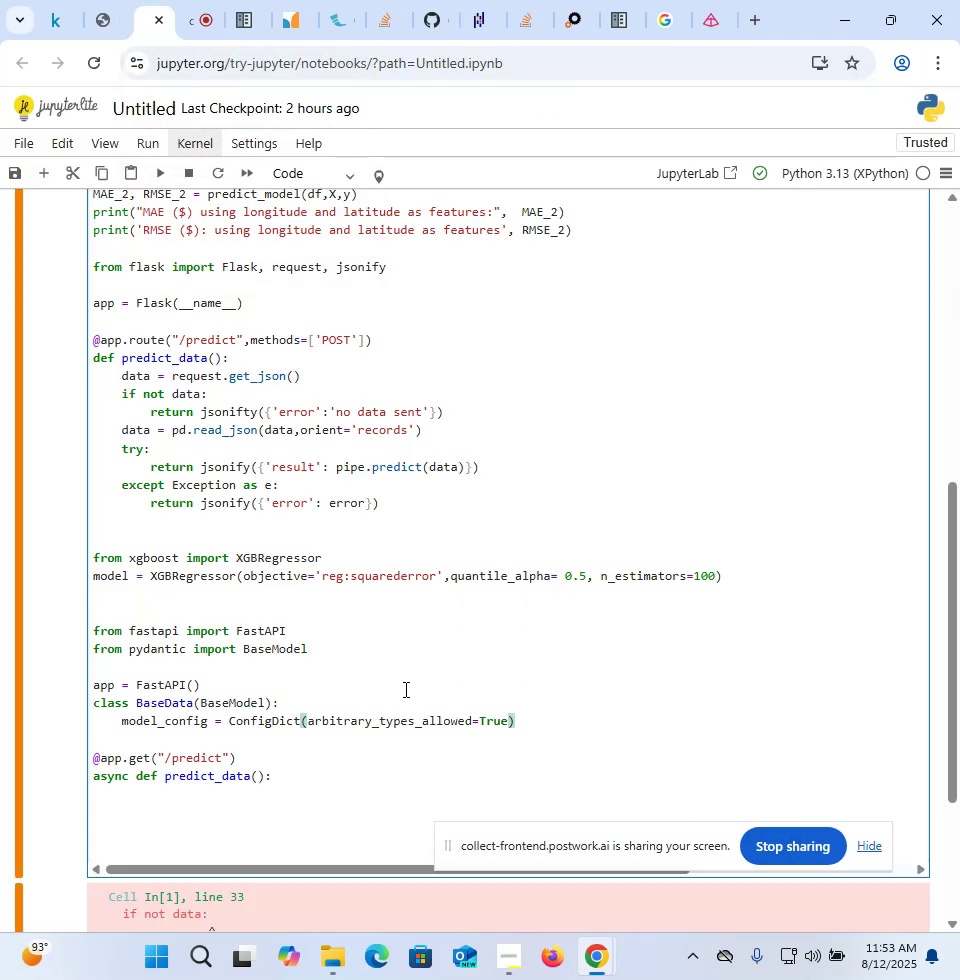 
key(Enter)
 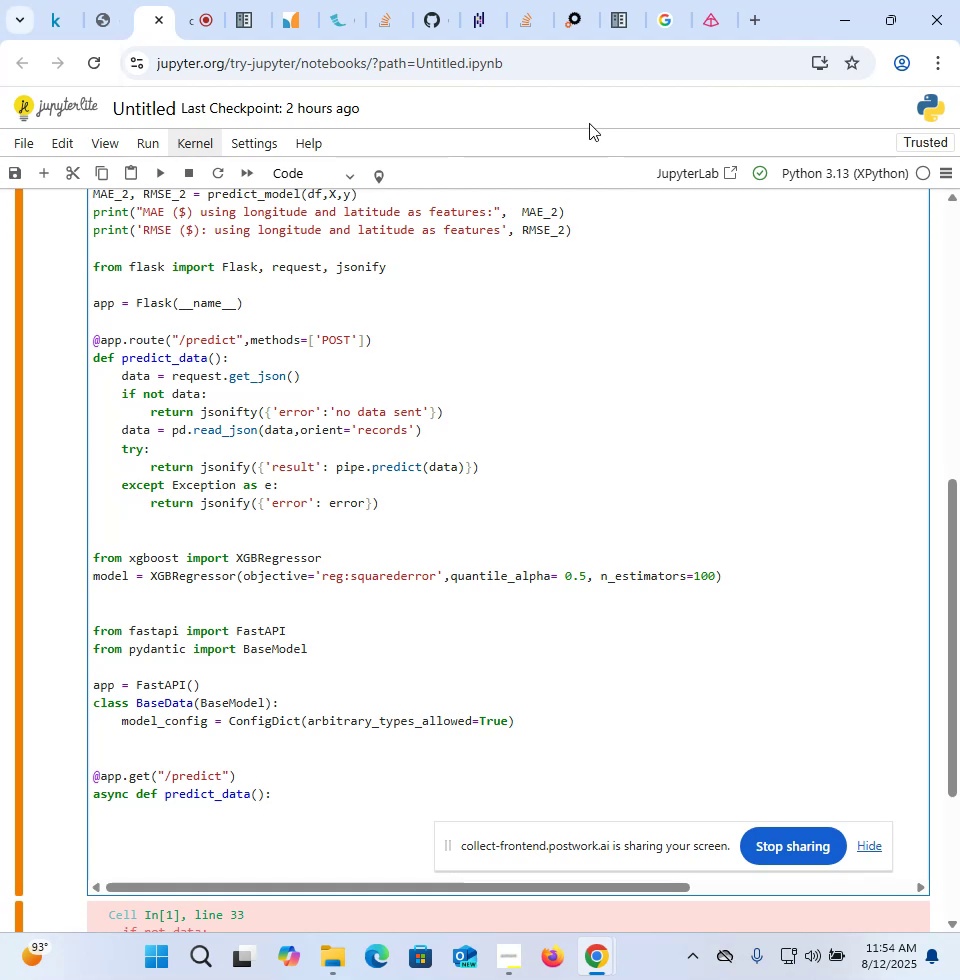 
left_click([722, 24])
 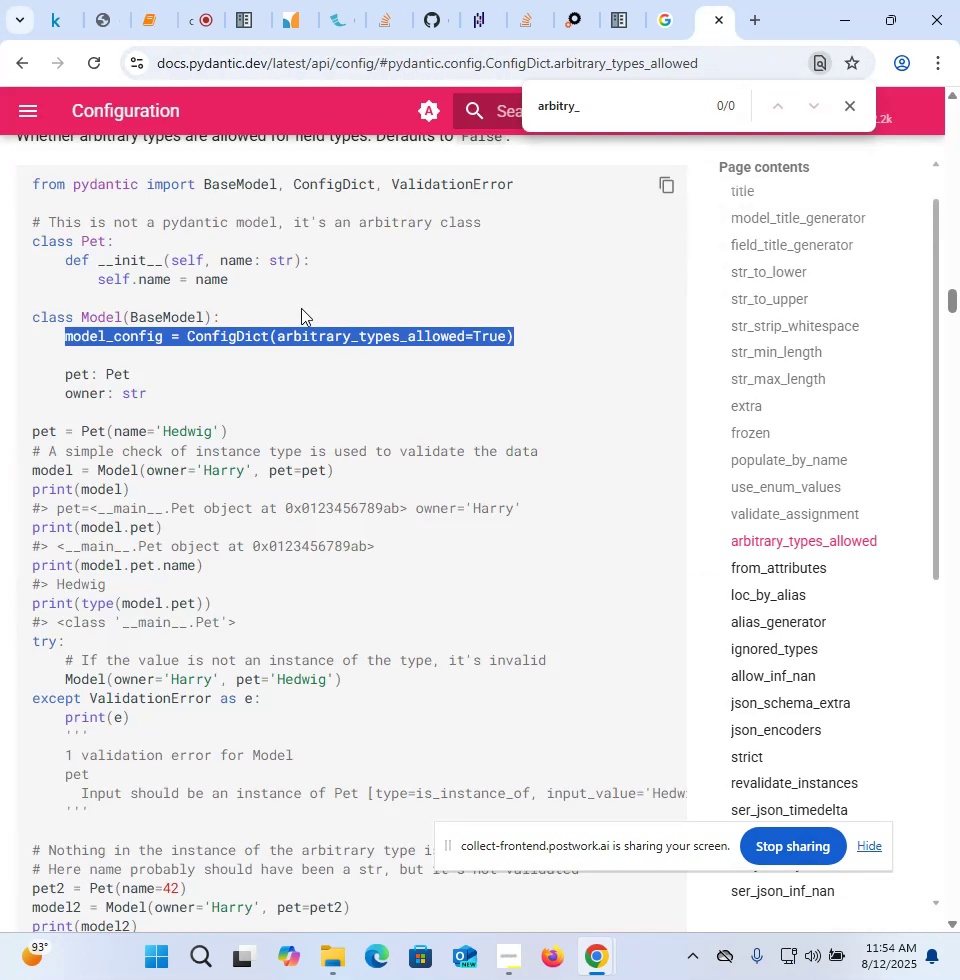 
scroll: coordinate [301, 308], scroll_direction: up, amount: 1.0
 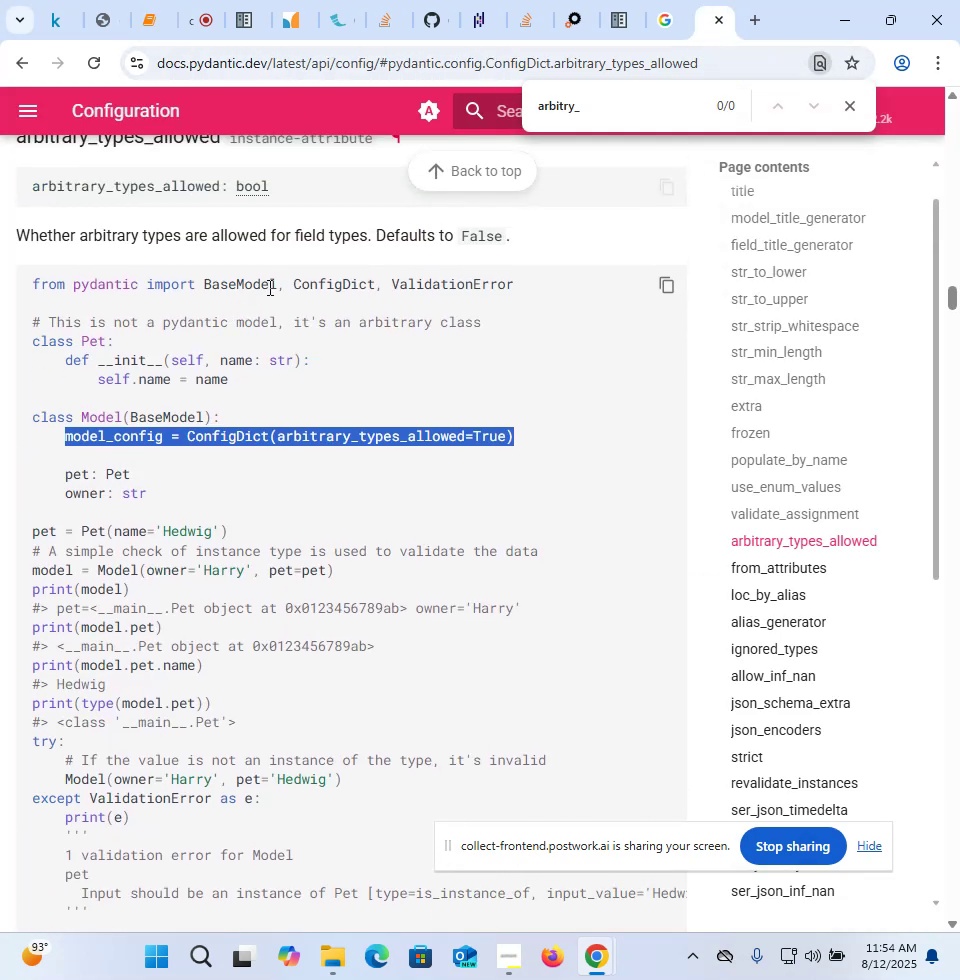 
double_click([181, 283])
 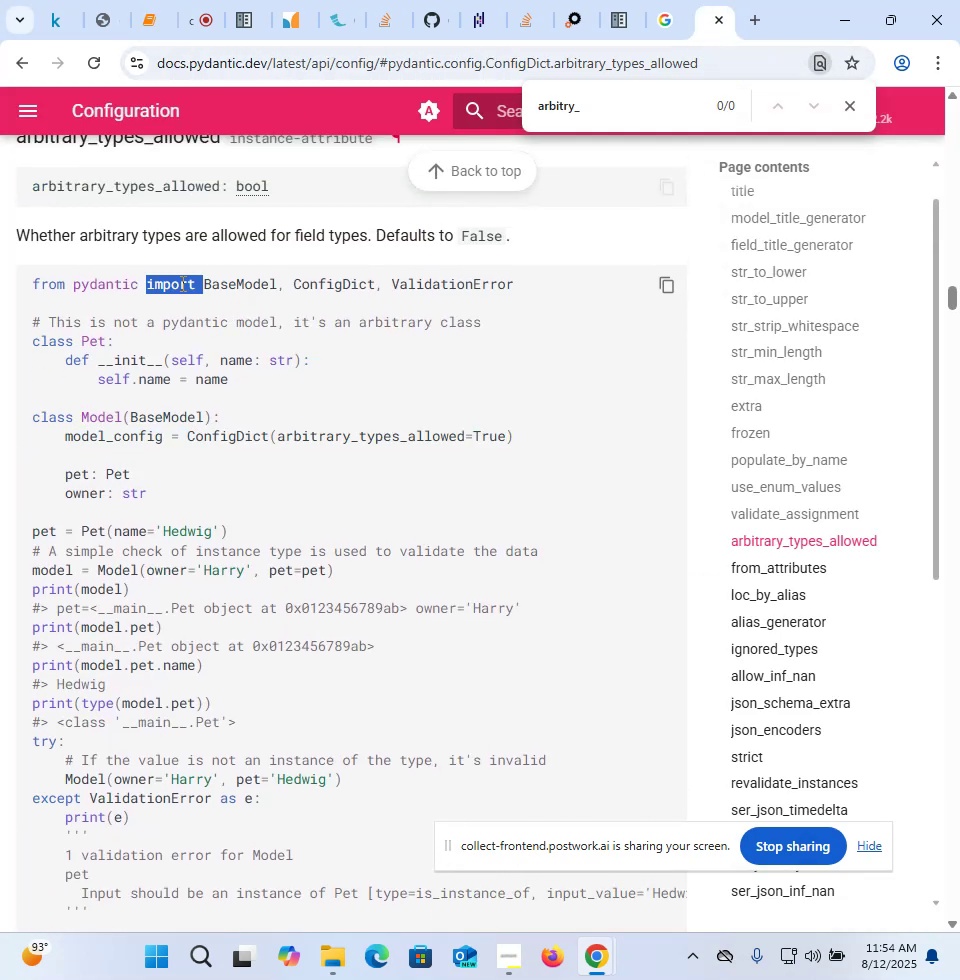 
triple_click([181, 283])
 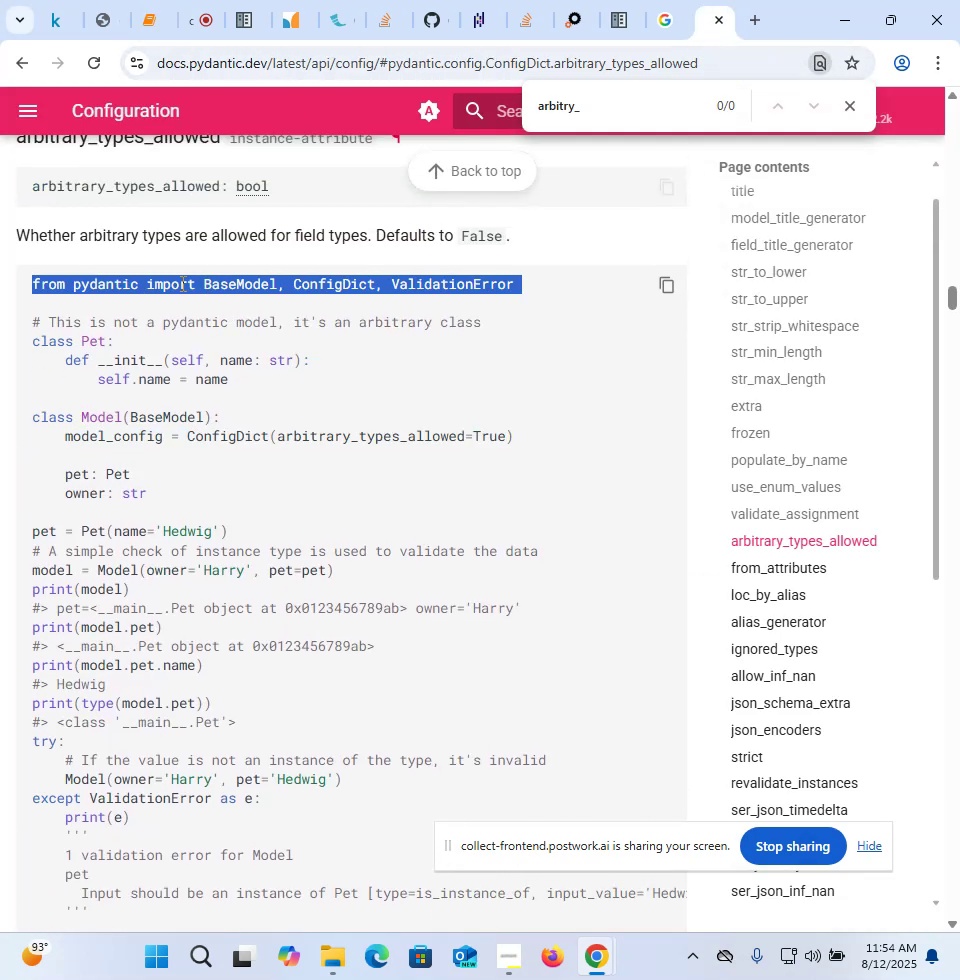 
key(Control+C)
 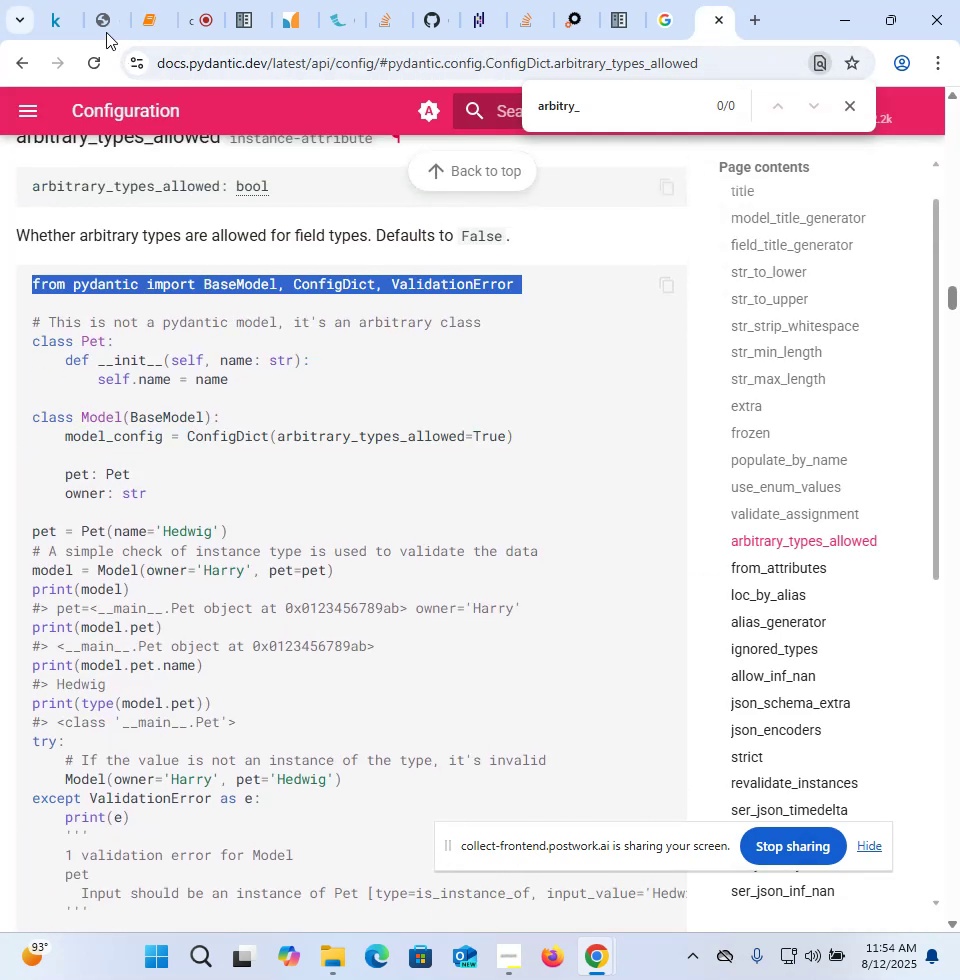 
left_click([106, 24])
 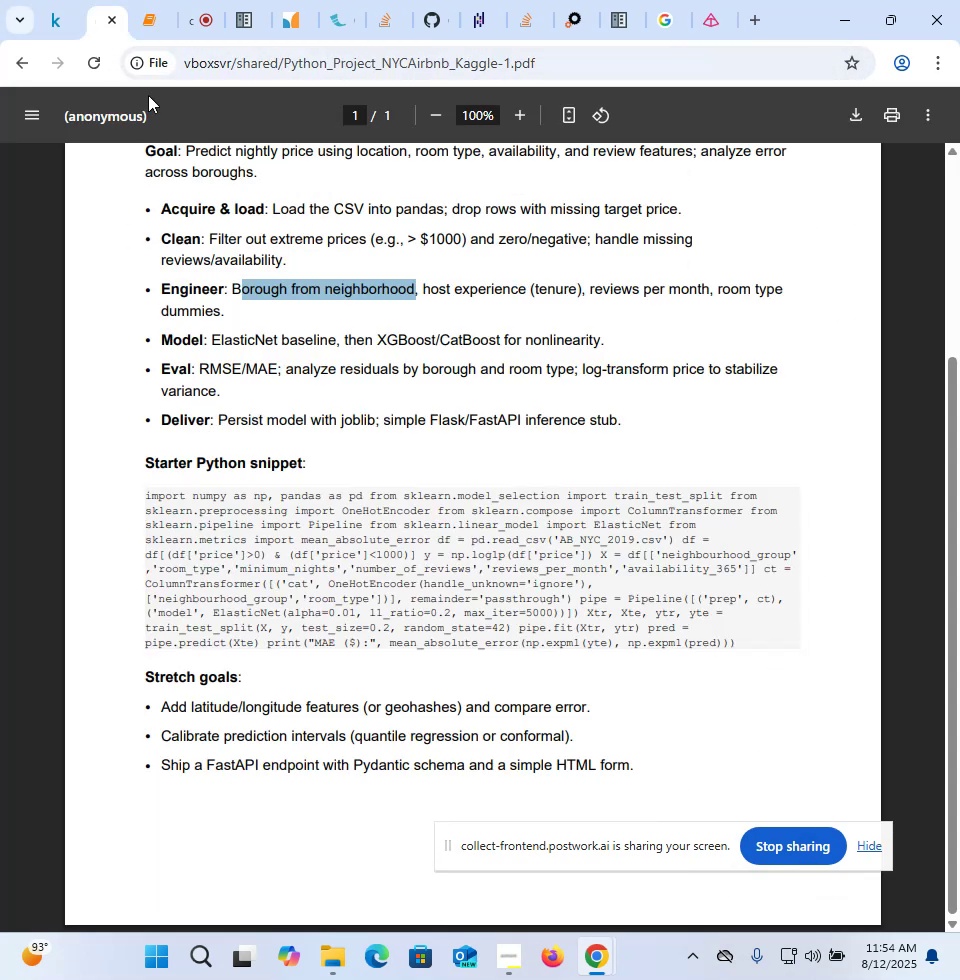 
left_click([147, 29])
 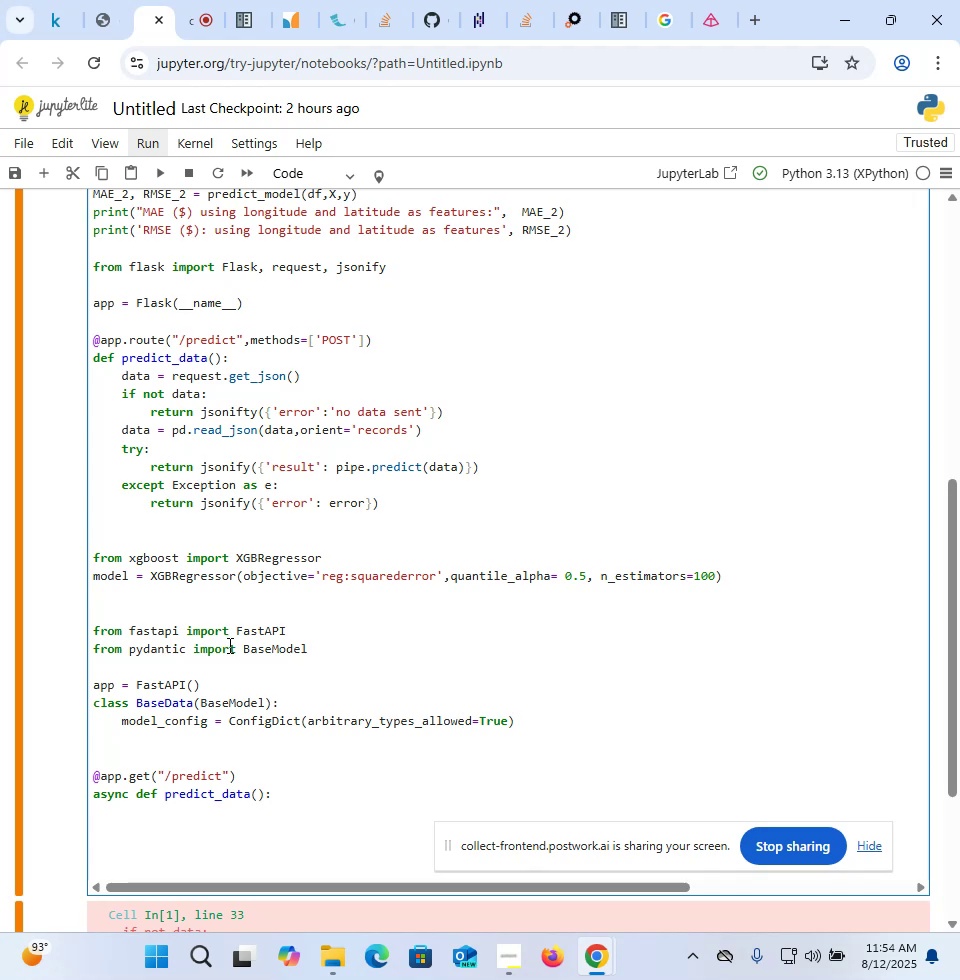 
double_click([230, 646])
 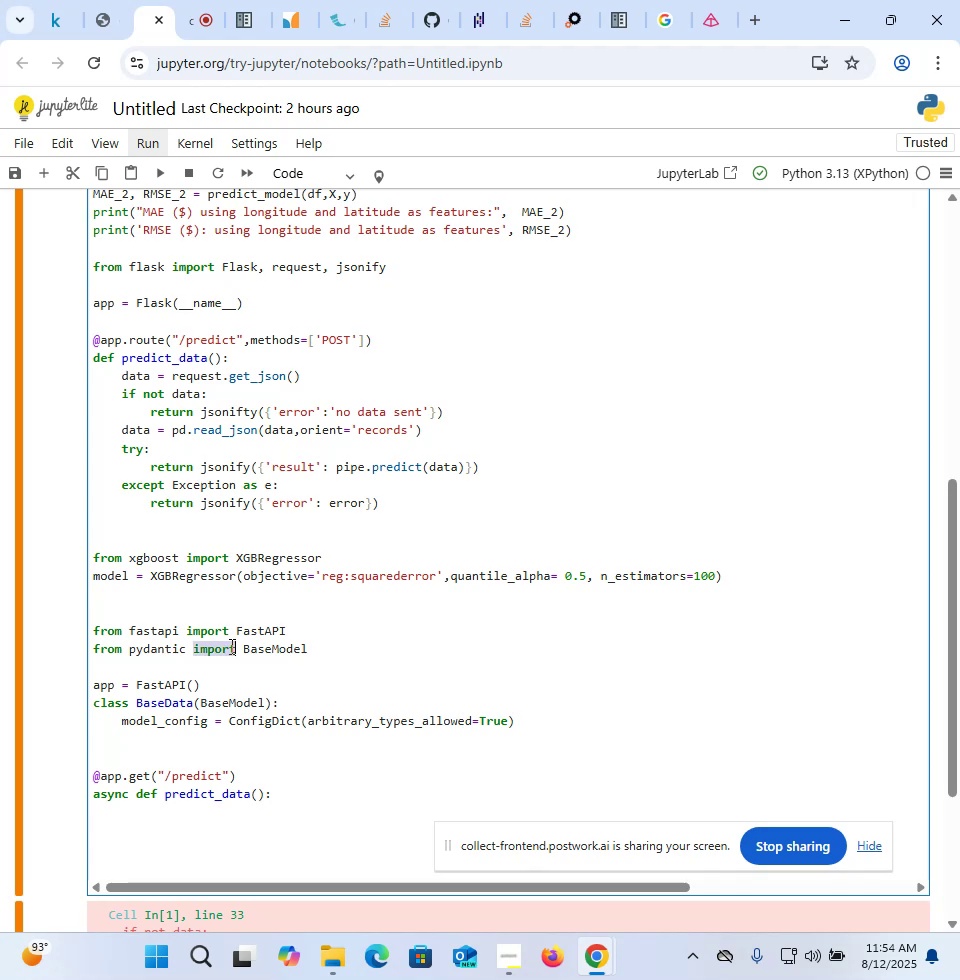 
triple_click([230, 646])
 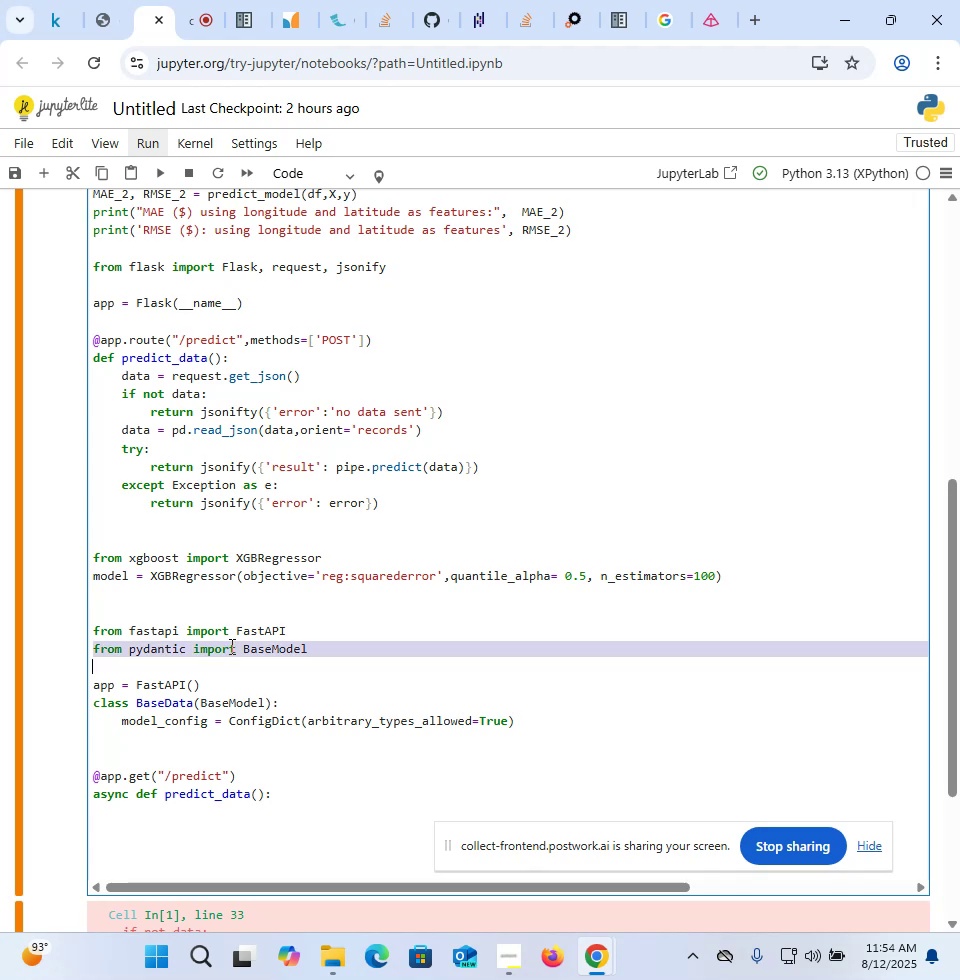 
key(Control+V)
 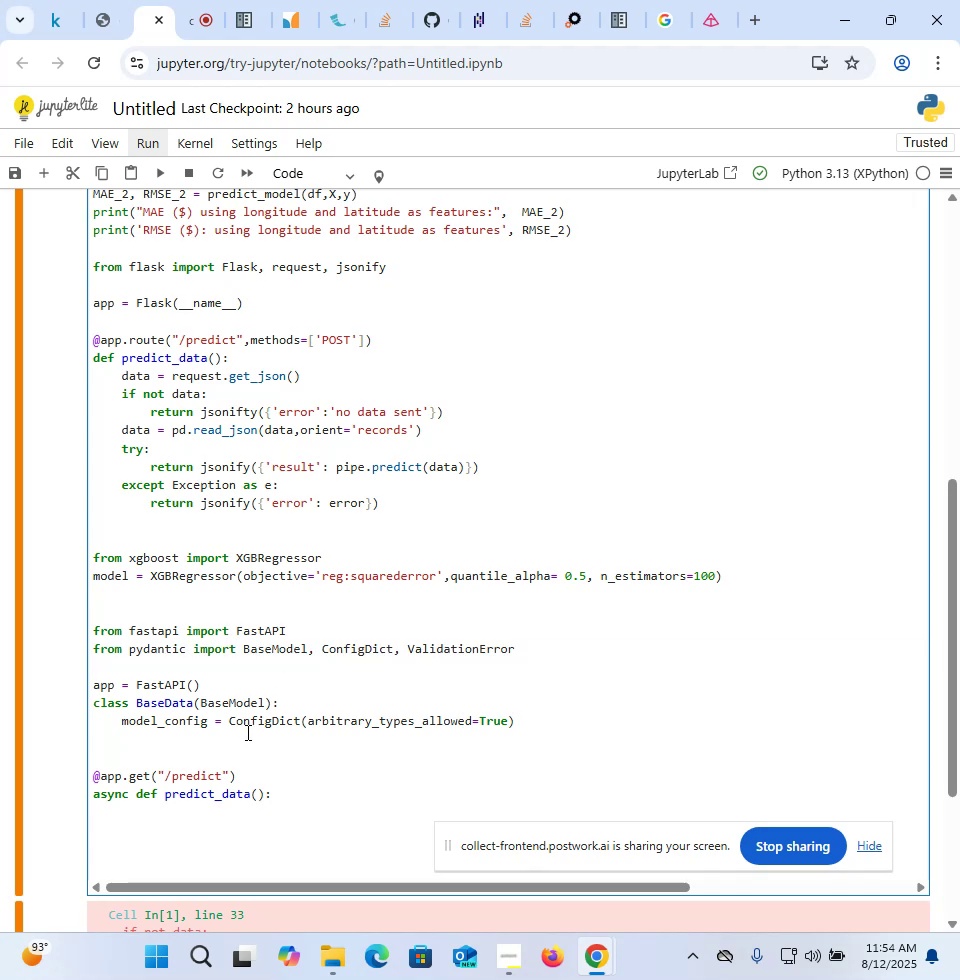 
left_click([249, 734])
 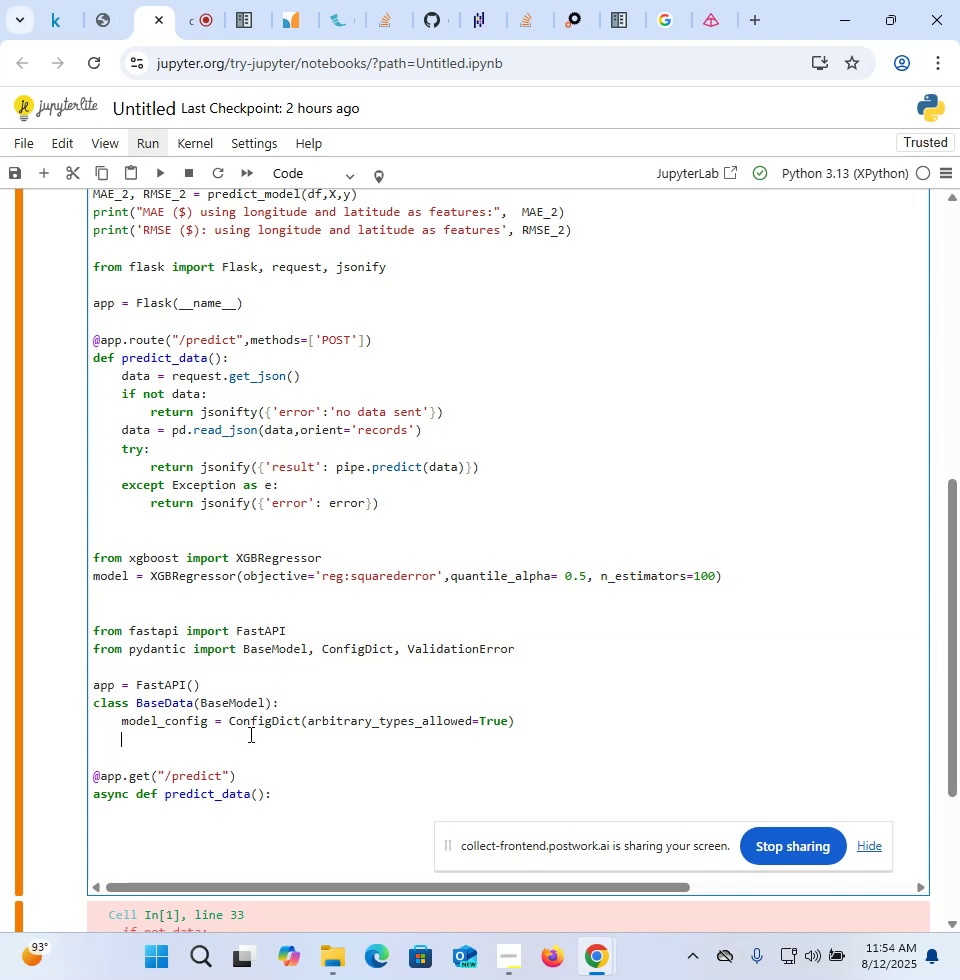 
wait(5.42)
 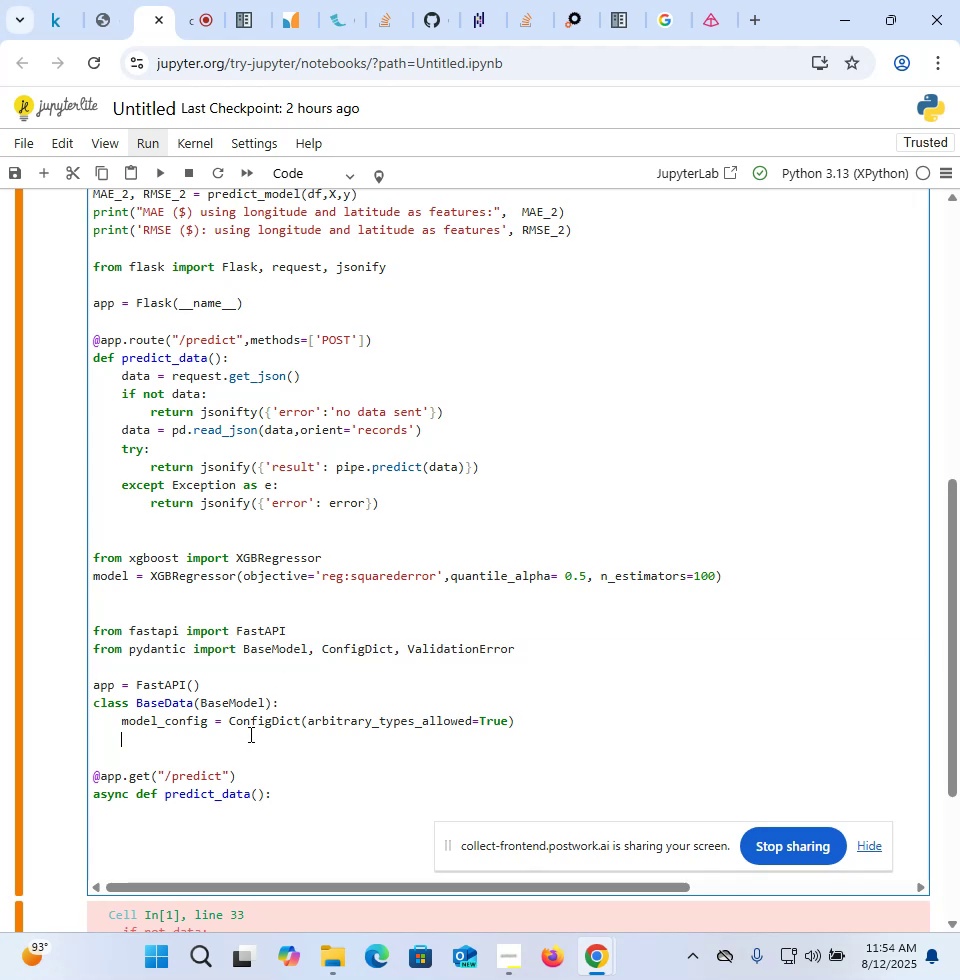 
type(data: )
 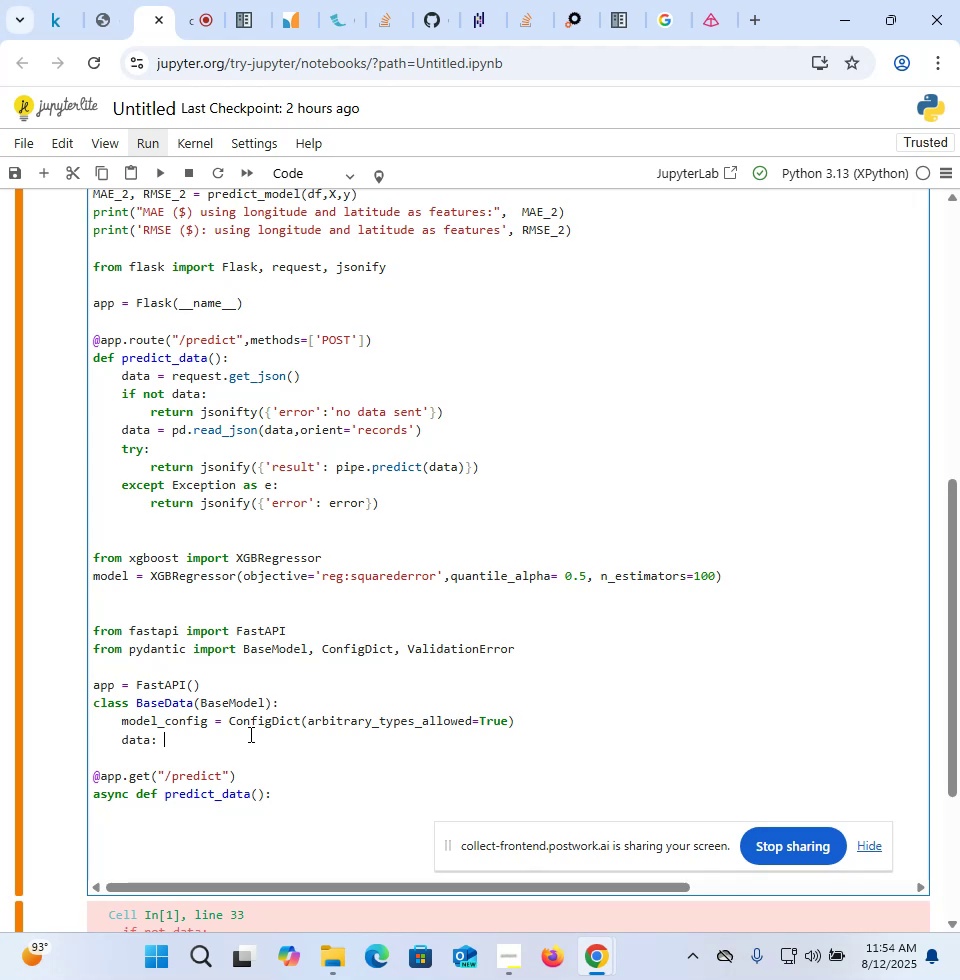 
left_click([706, 31])
 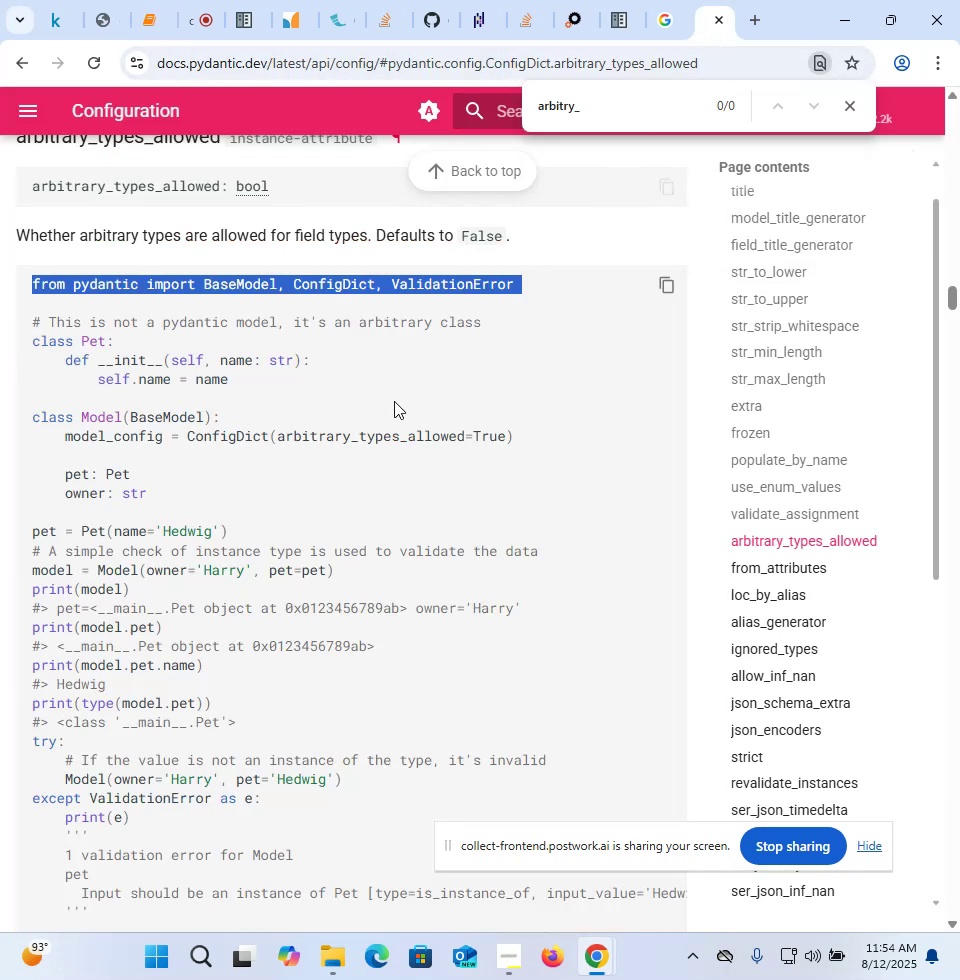 
scroll: coordinate [394, 401], scroll_direction: down, amount: 1.0
 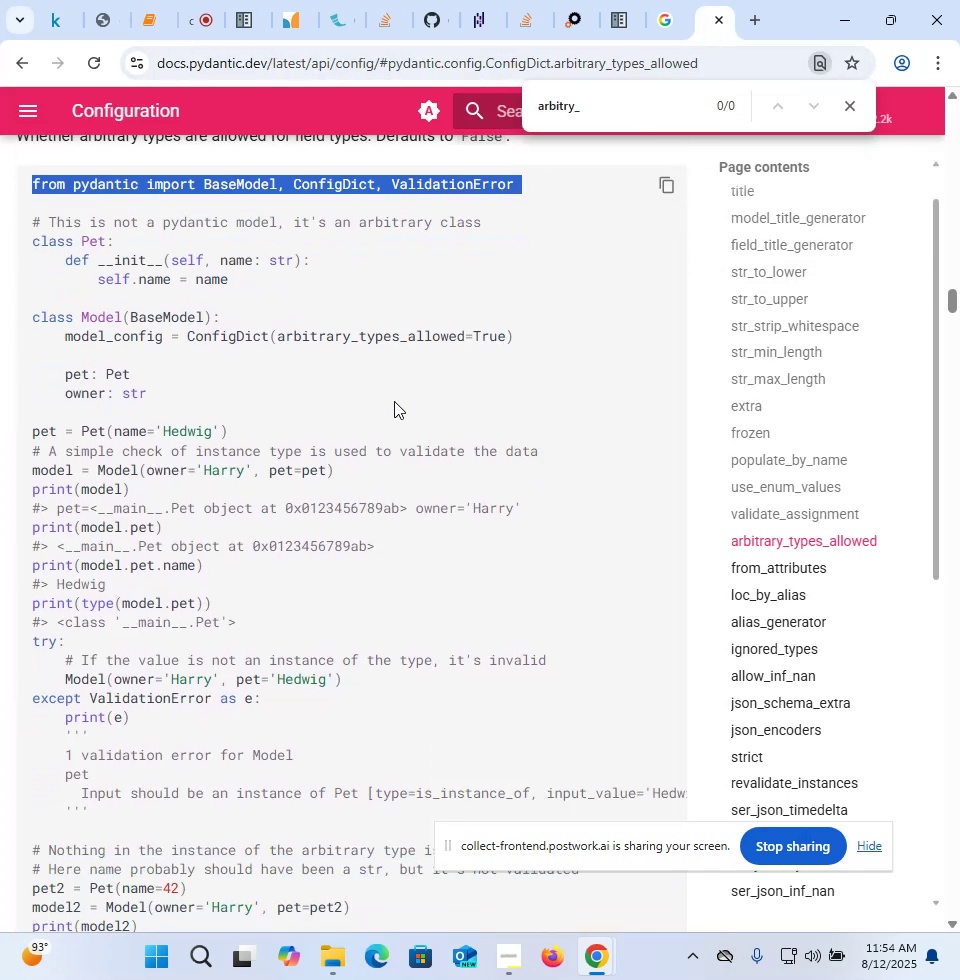 
key(Alt+ArrowLeft)
 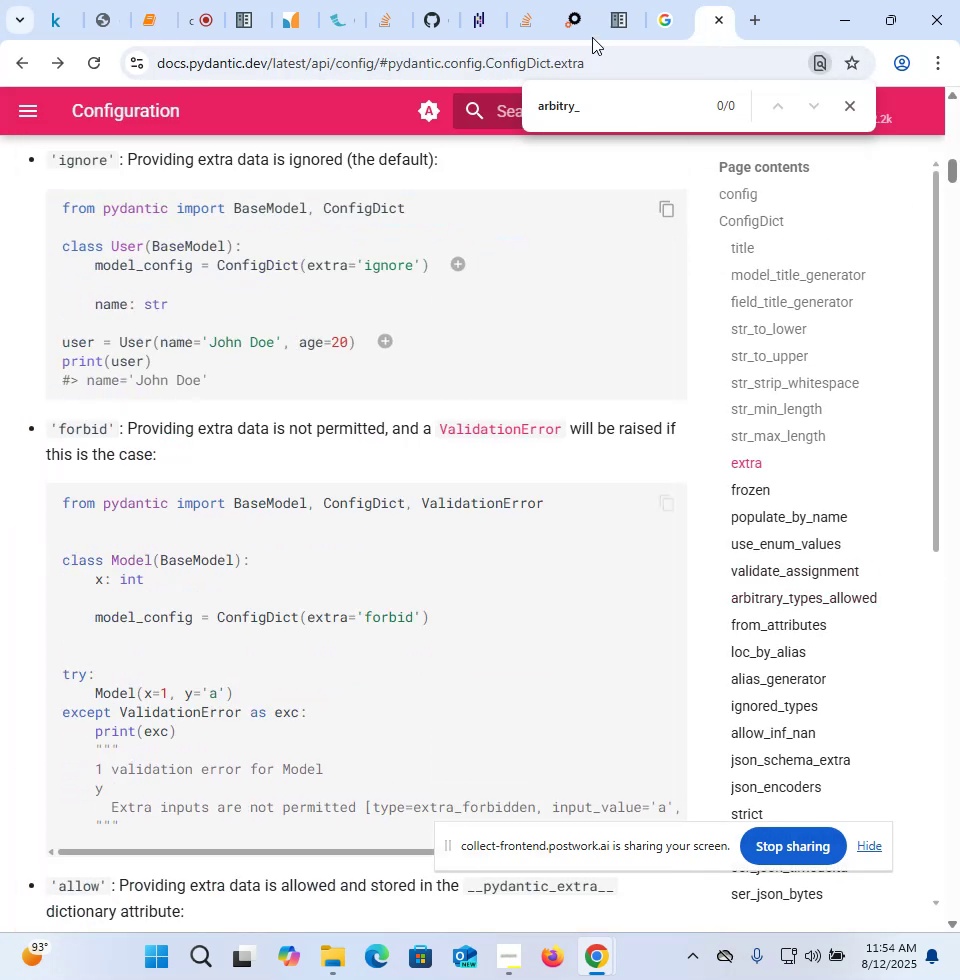 
left_click([660, 19])
 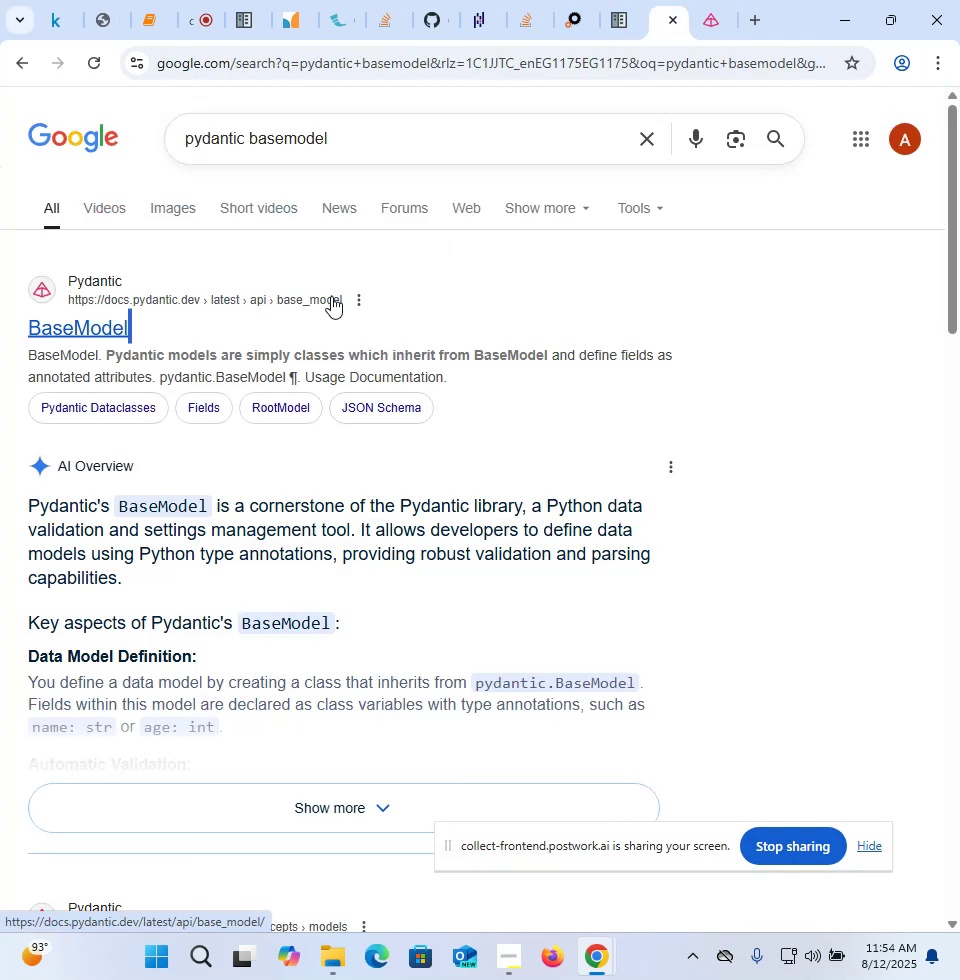 
key(Alt+ArrowLeft)
 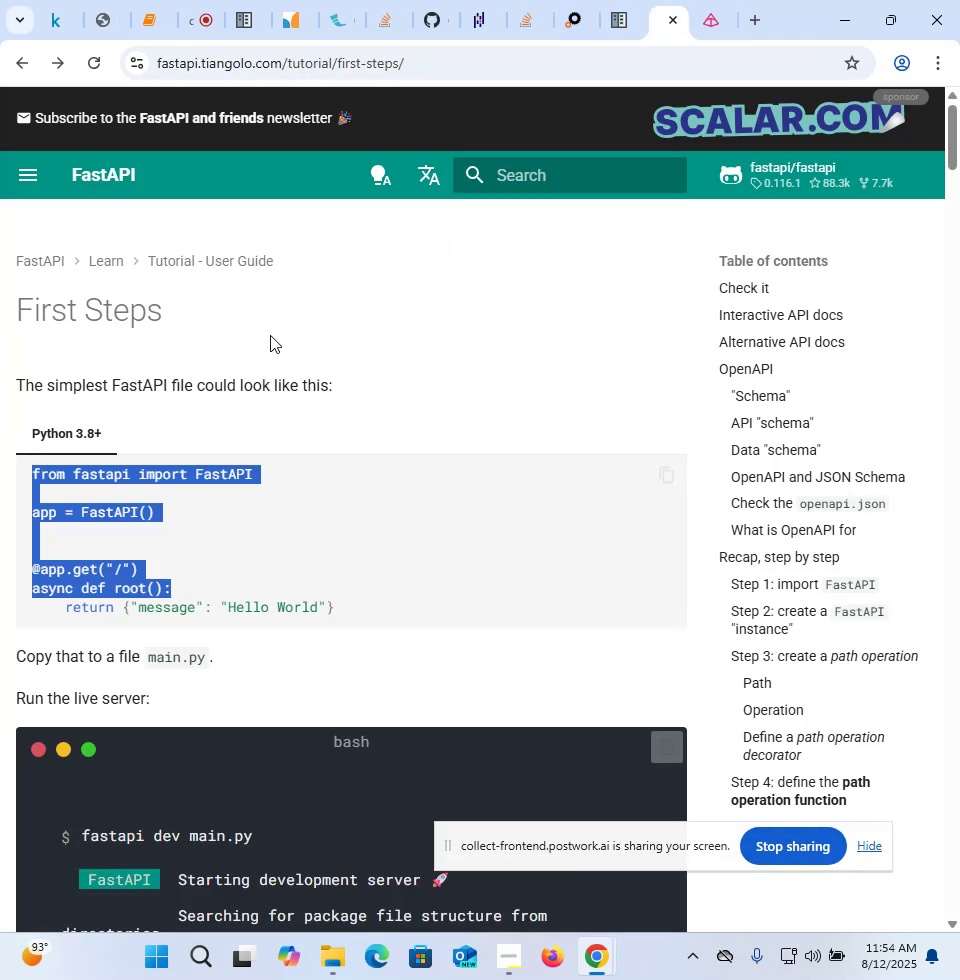 
key(Alt+ArrowRight)
 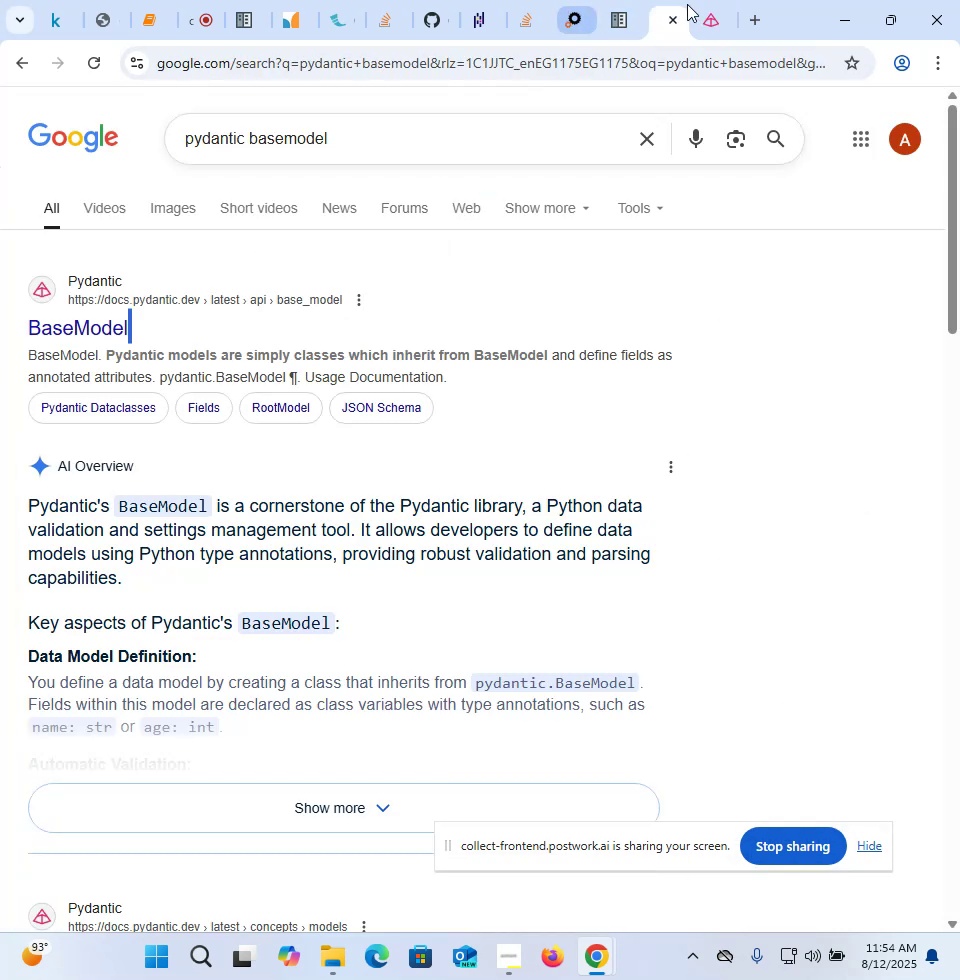 
left_click([701, 17])
 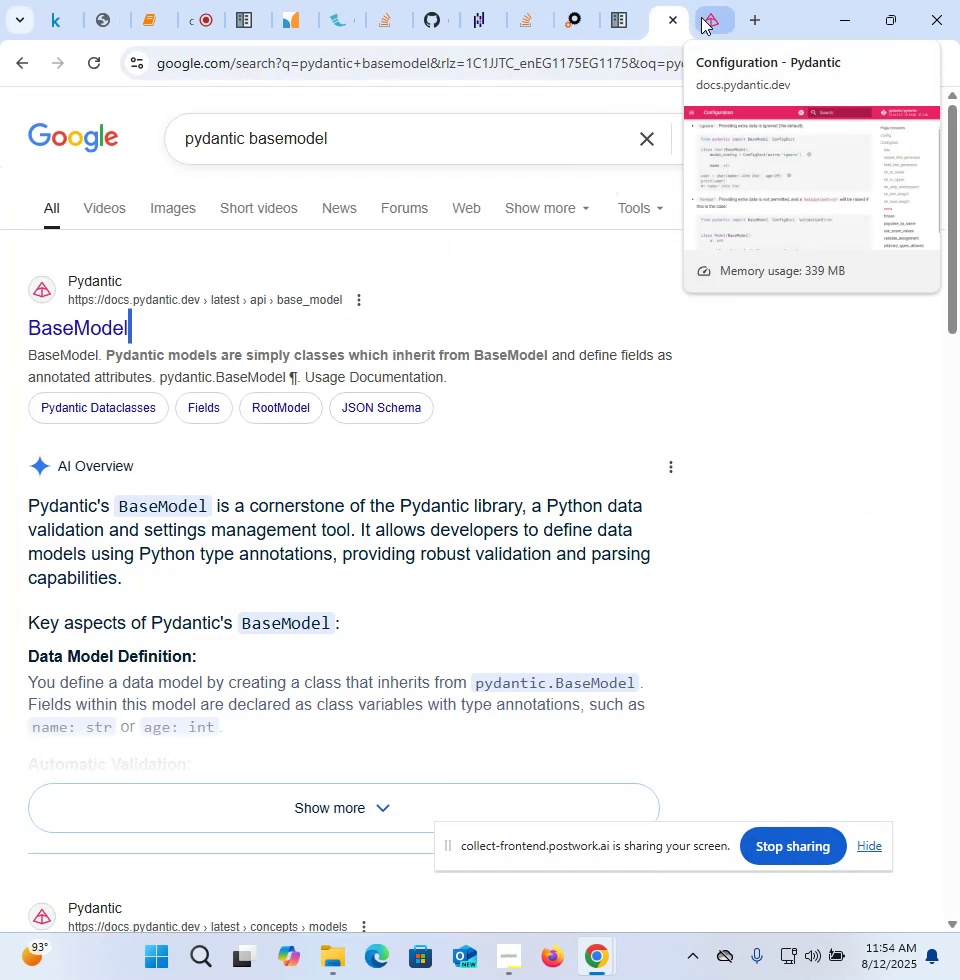 
key(Alt+ArrowDown)
 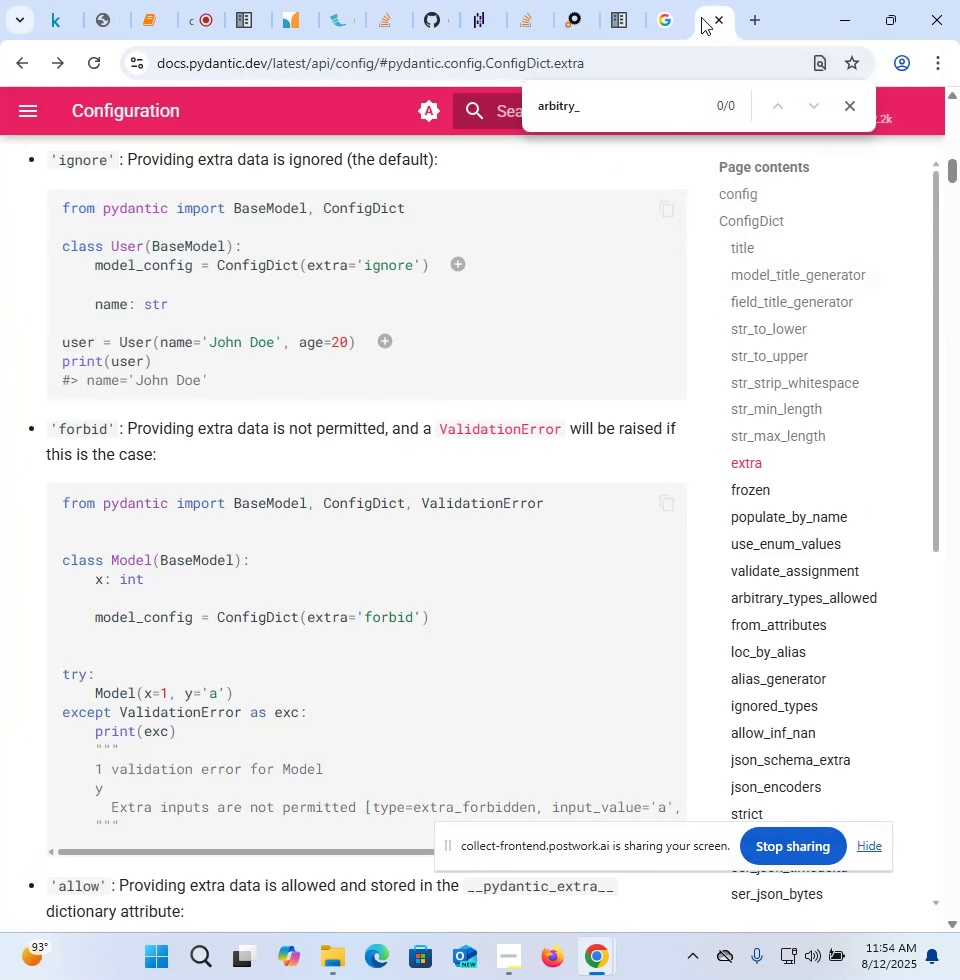 
key(Alt+ArrowLeft)
 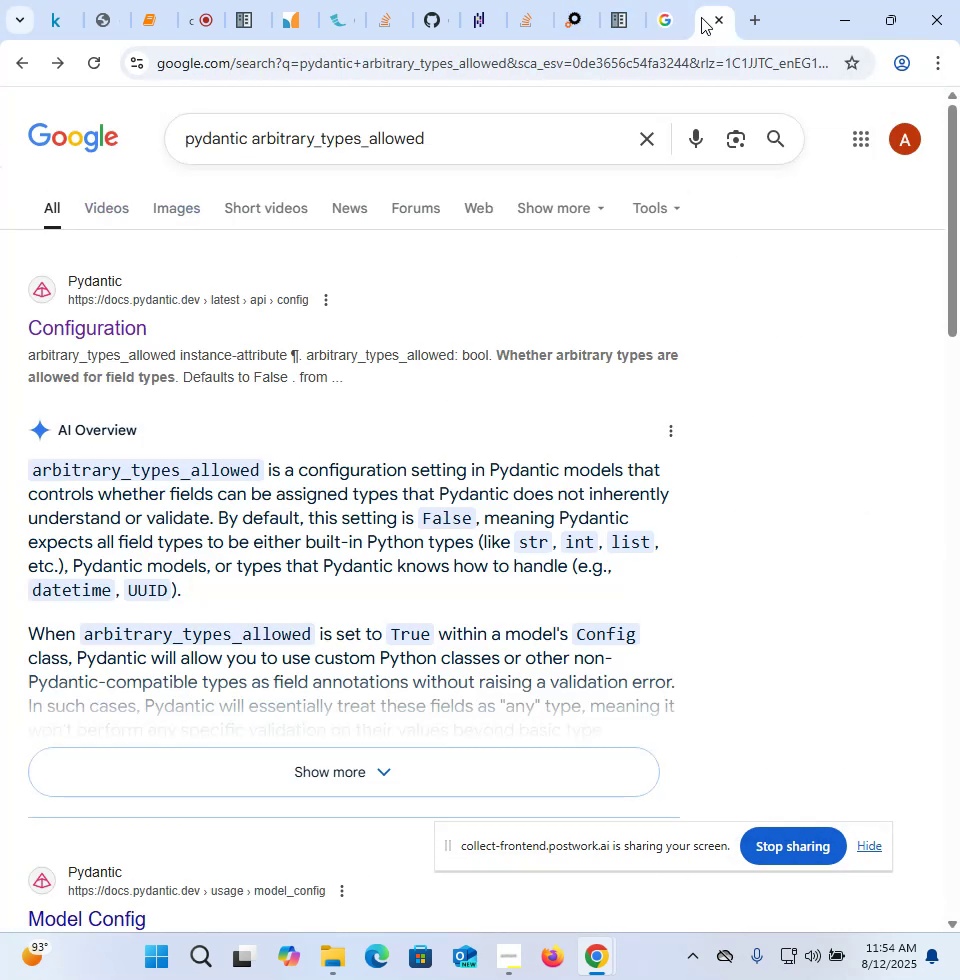 
key(Alt+ArrowLeft)
 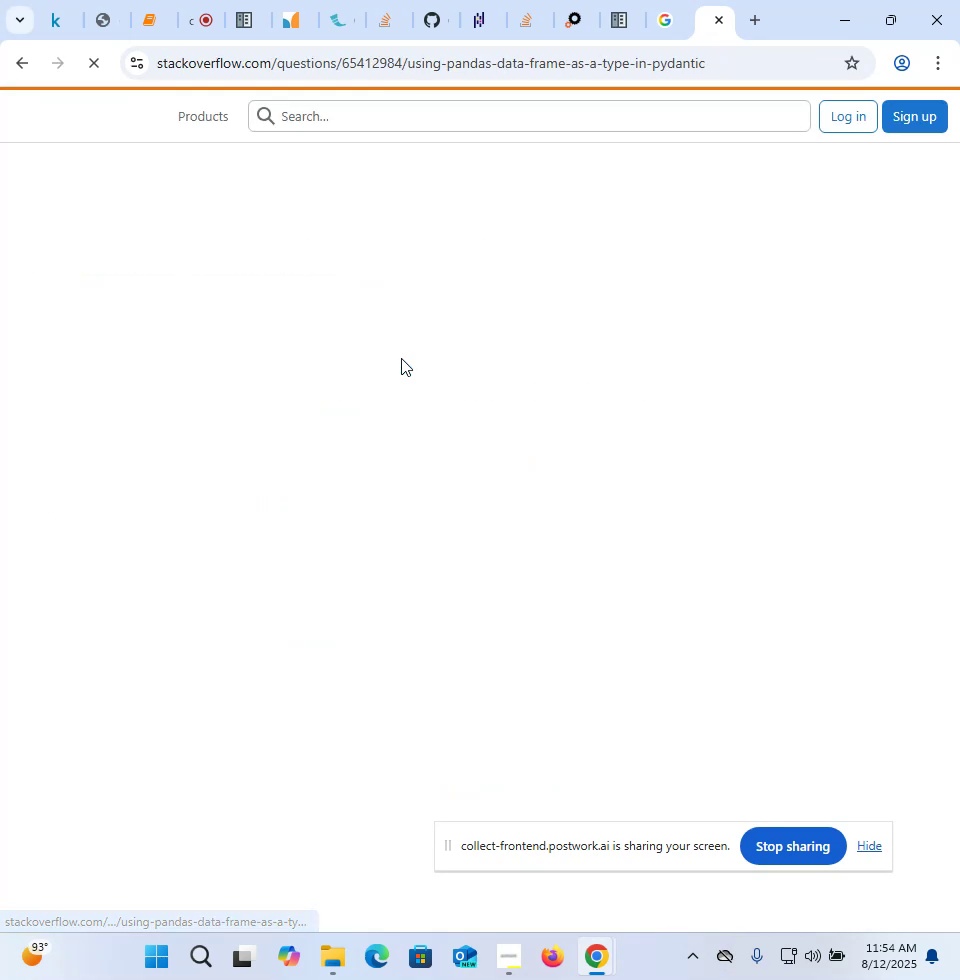 
scroll: coordinate [401, 358], scroll_direction: down, amount: 12.0
 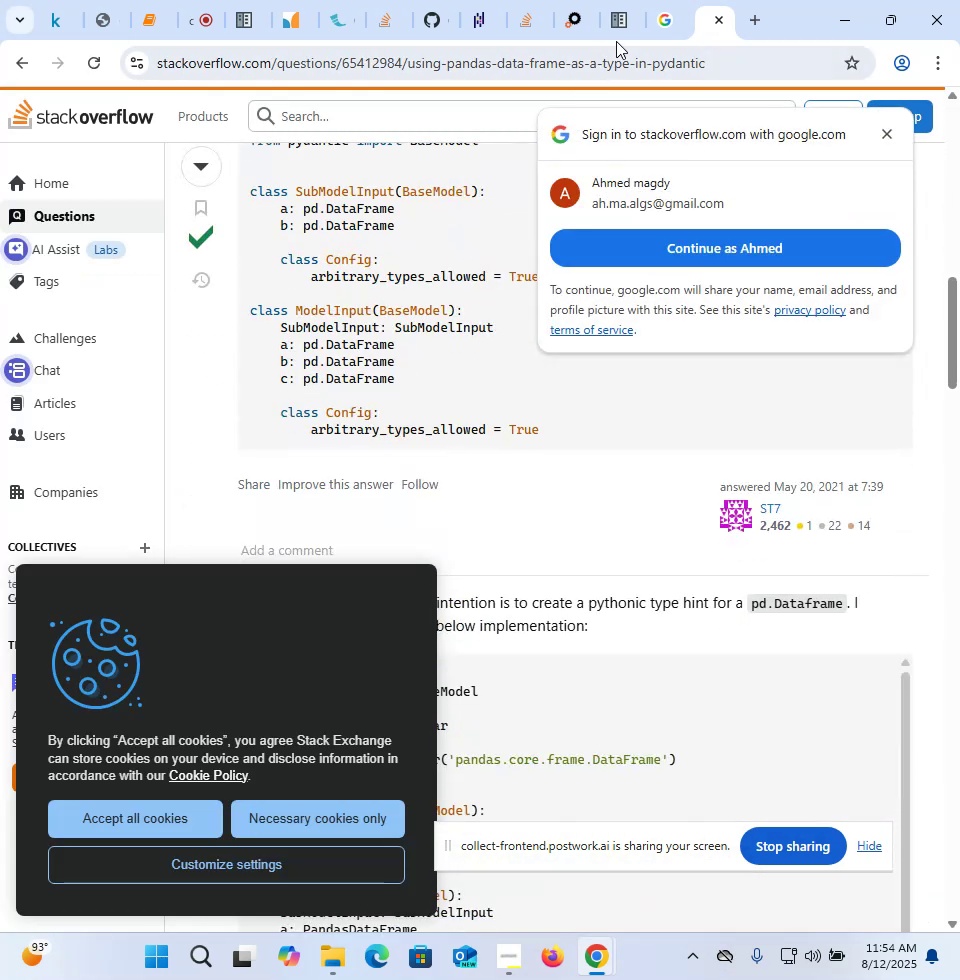 
left_click([668, 8])
 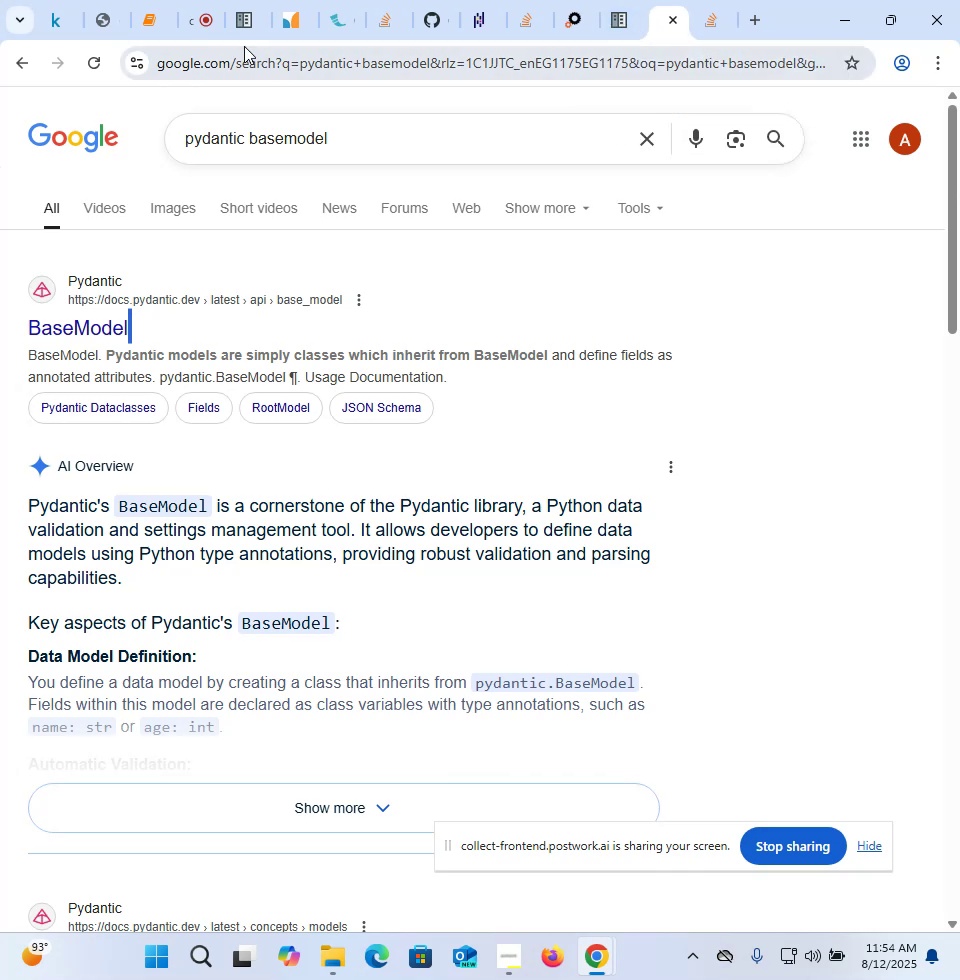 
left_click([108, 23])
 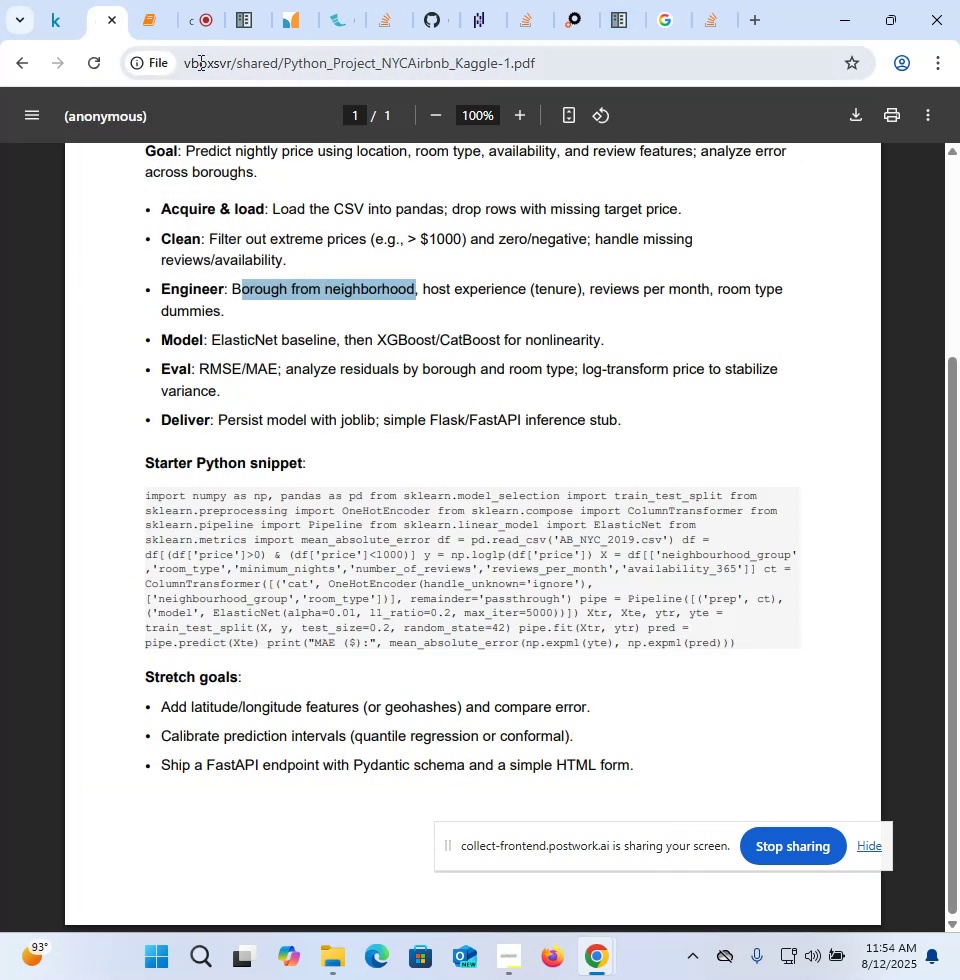 
left_click([143, 24])
 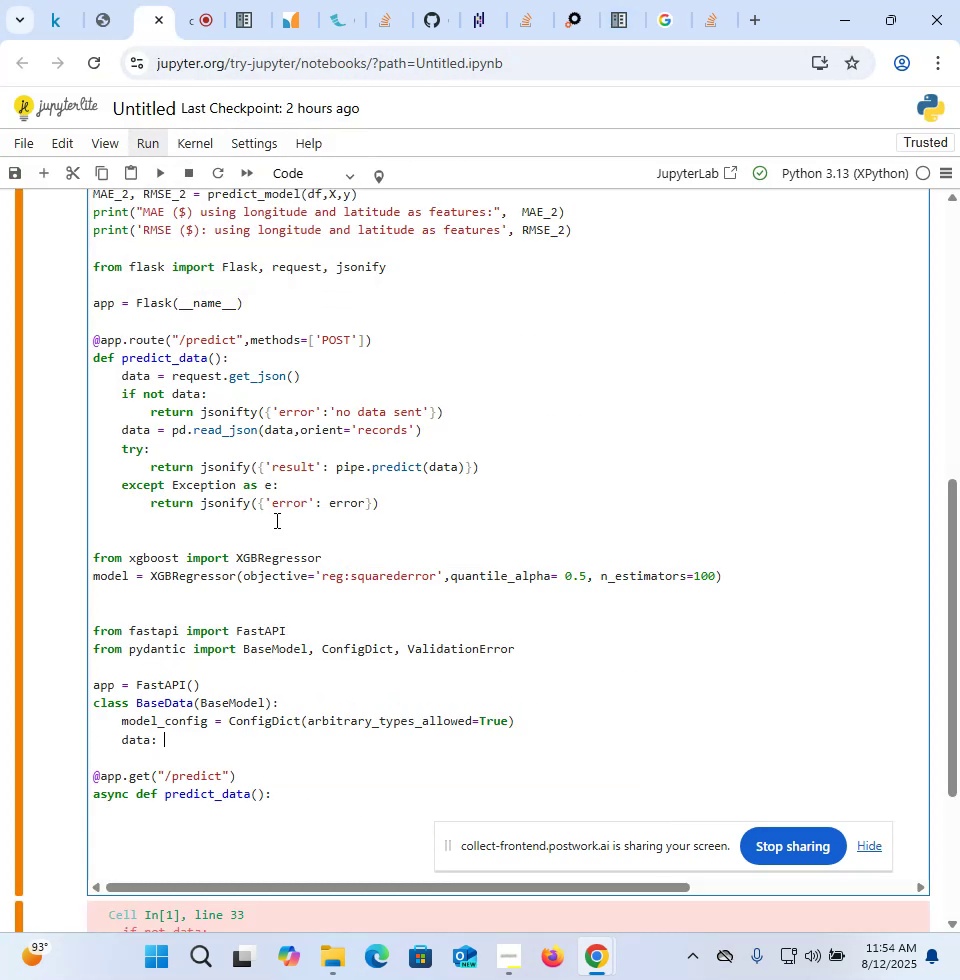 
type(pd.DataFrame)
 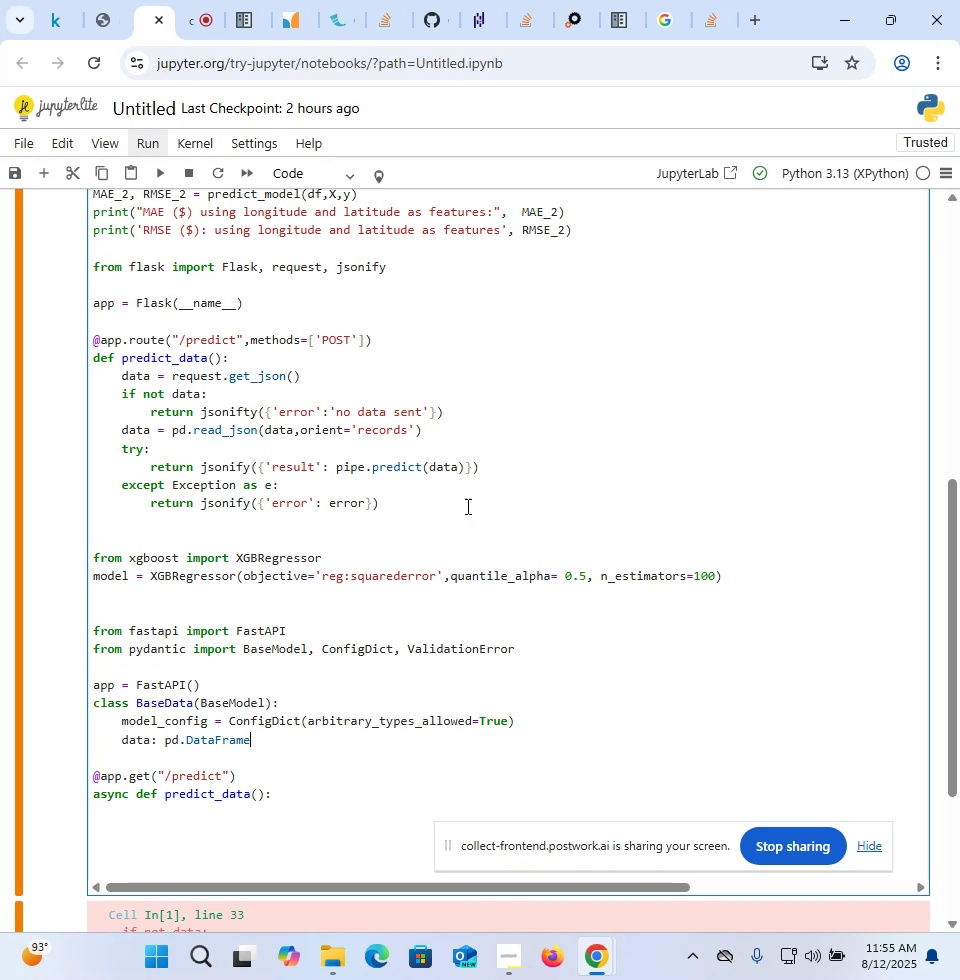 
wait(5.79)
 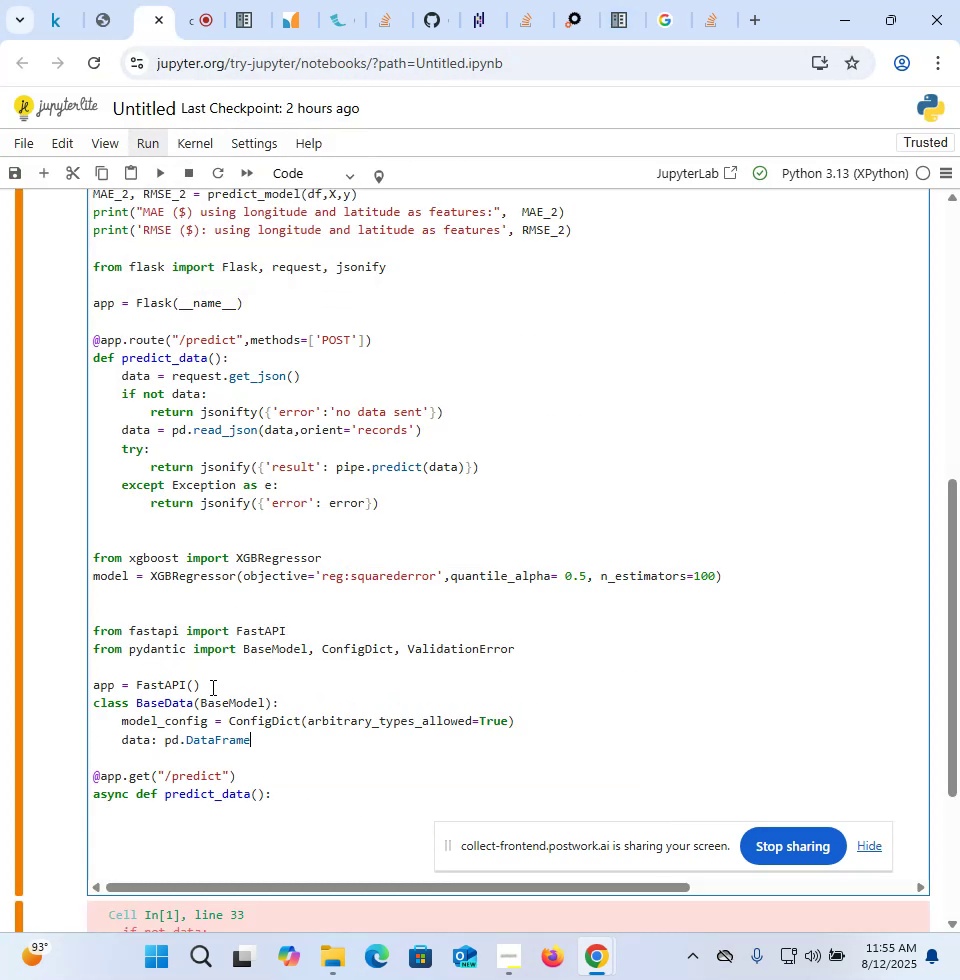 
left_click([99, 23])
 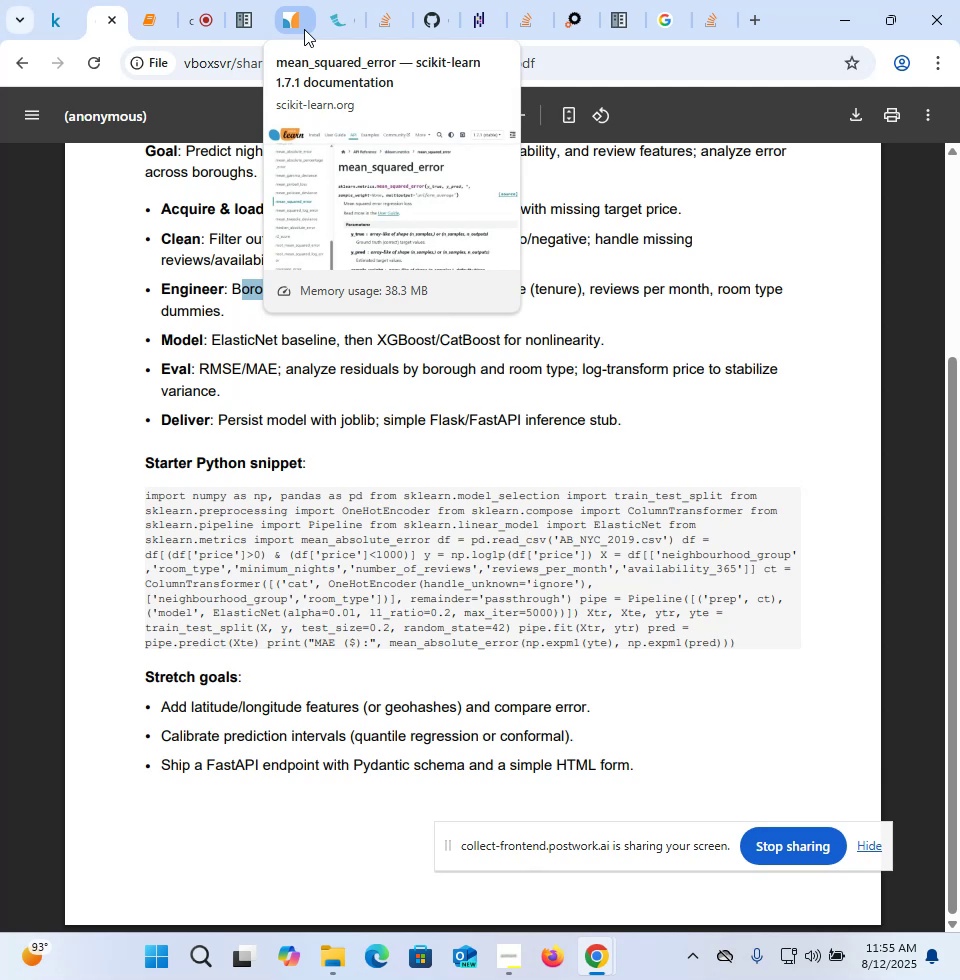 
wait(27.91)
 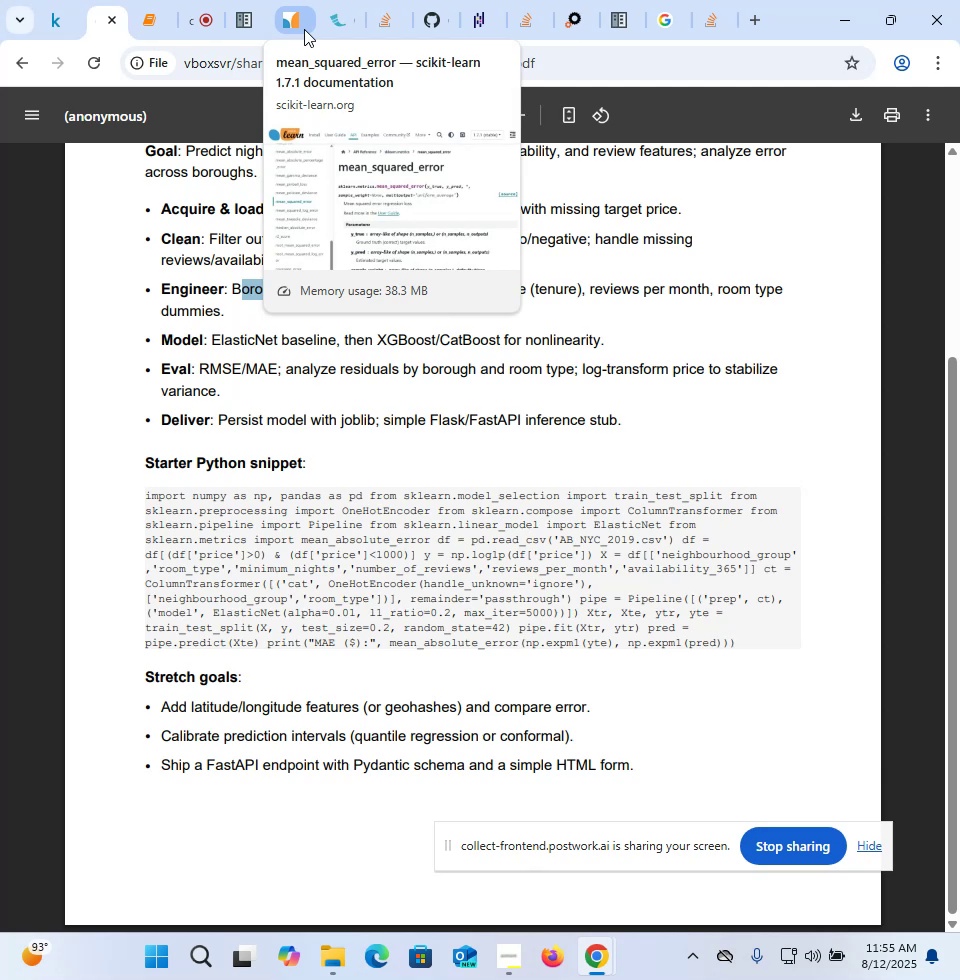 
left_click([158, 29])
 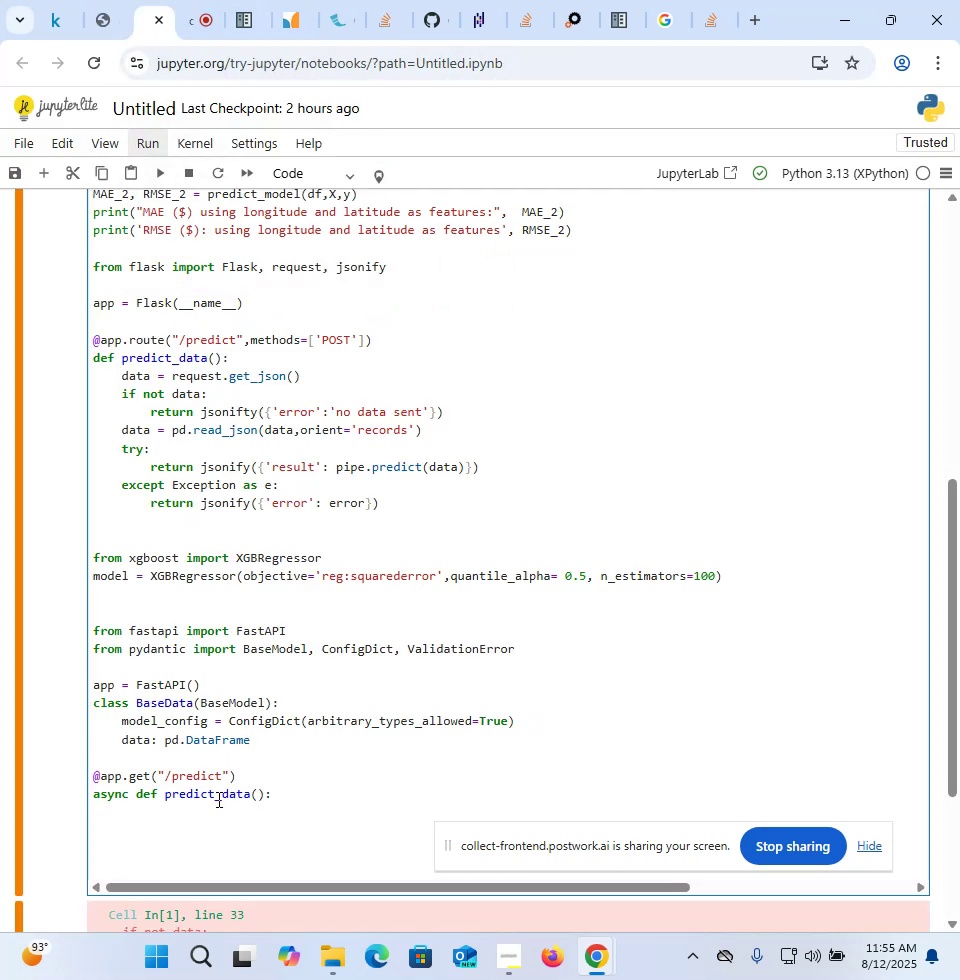 
left_click([216, 801])
 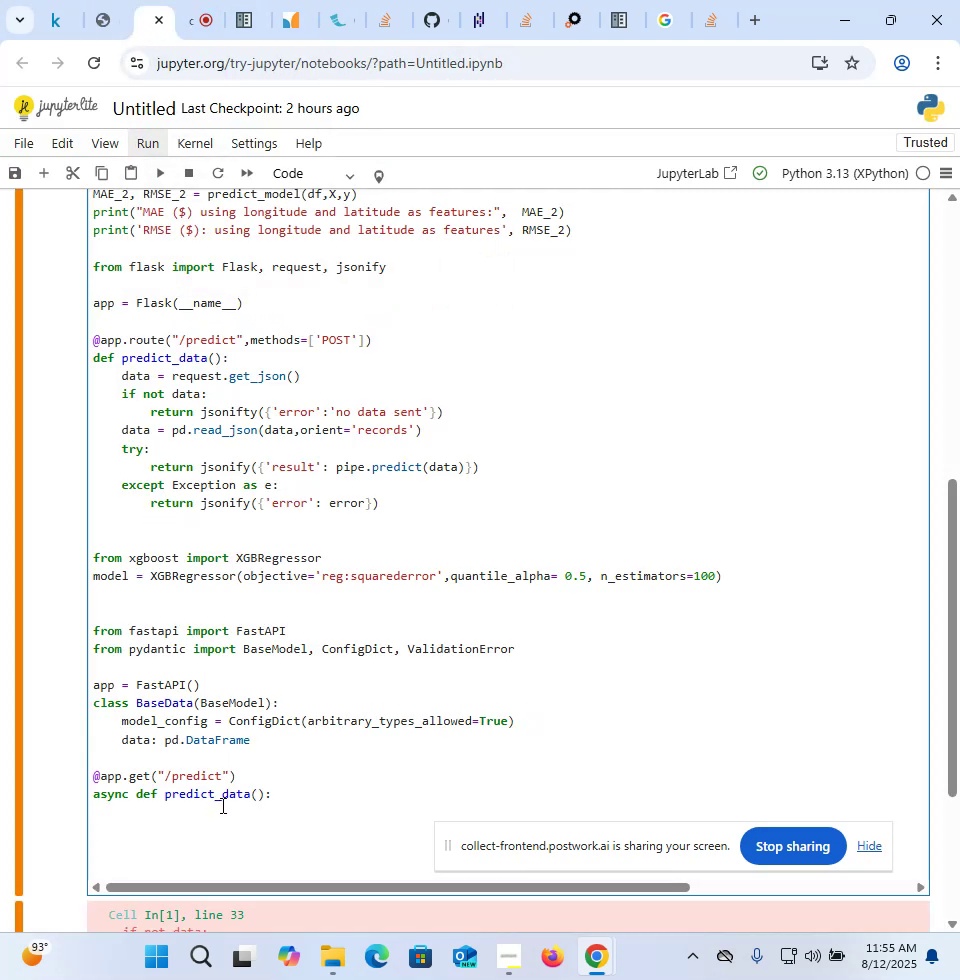 
left_click([233, 812])
 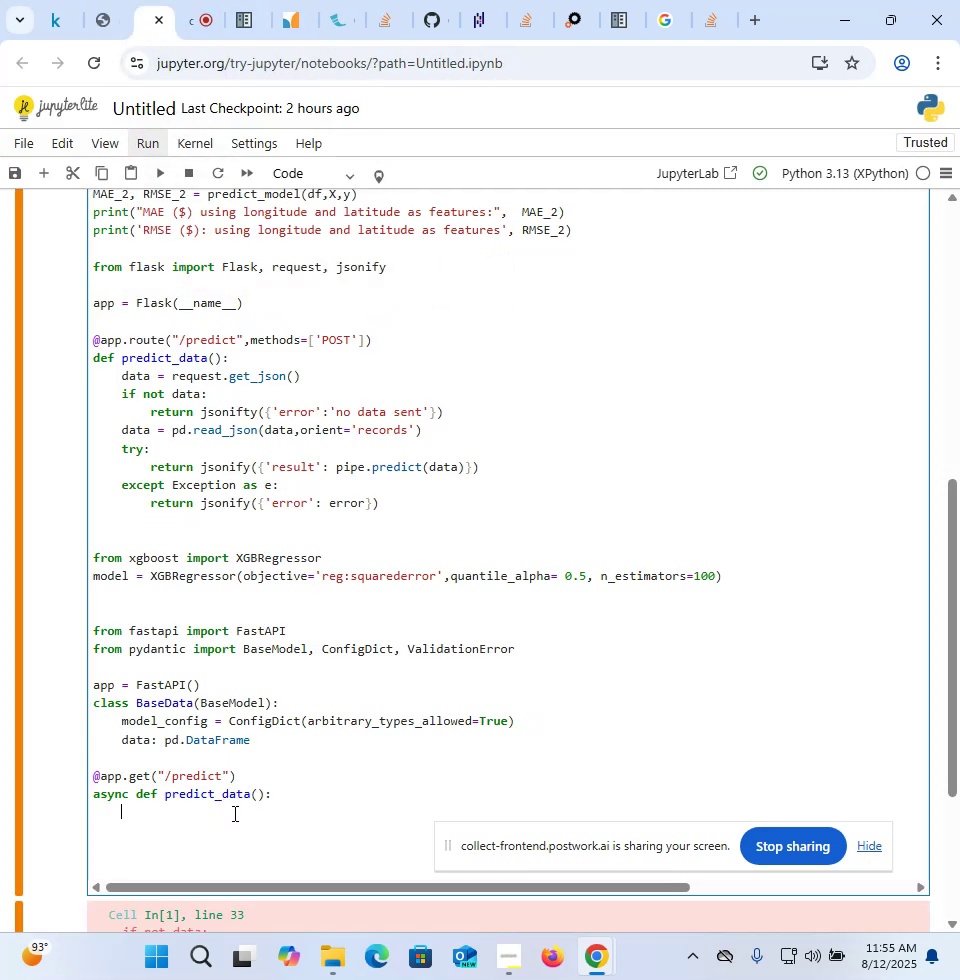 
type(return predit)
key(Backspace)
type(ct()
 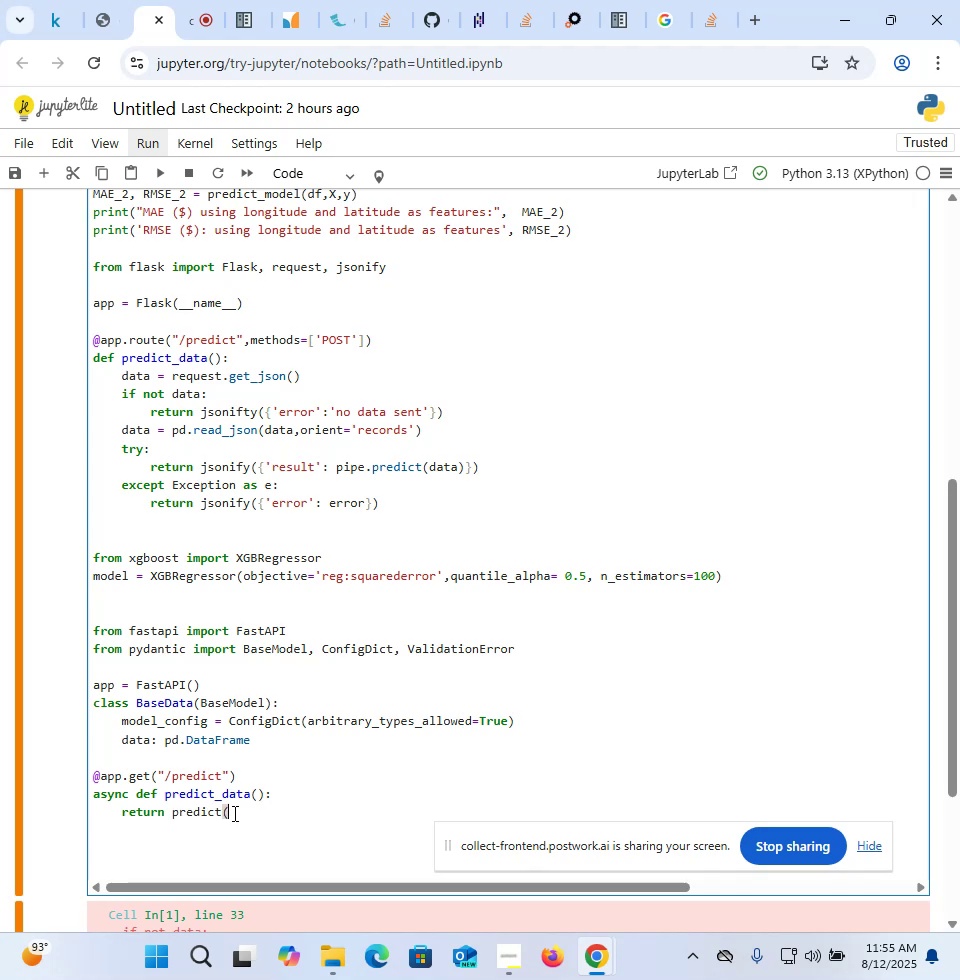 
wait(10.32)
 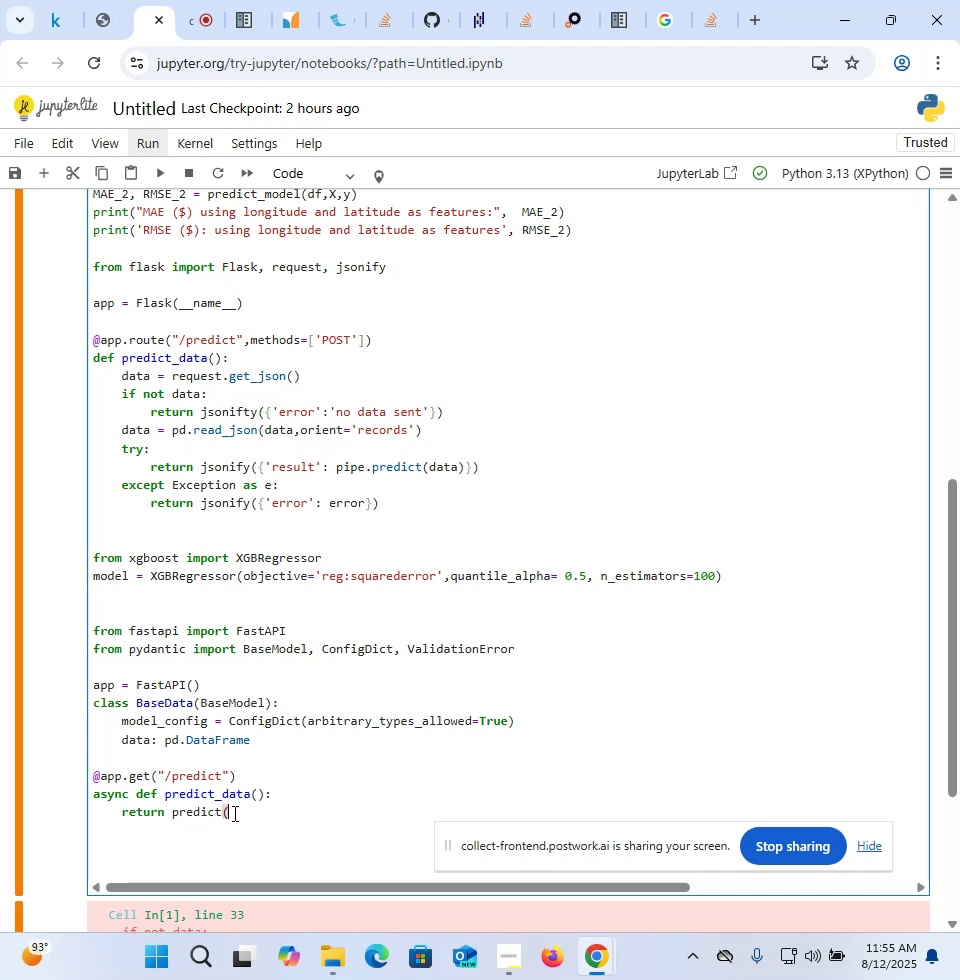 
type(data))
 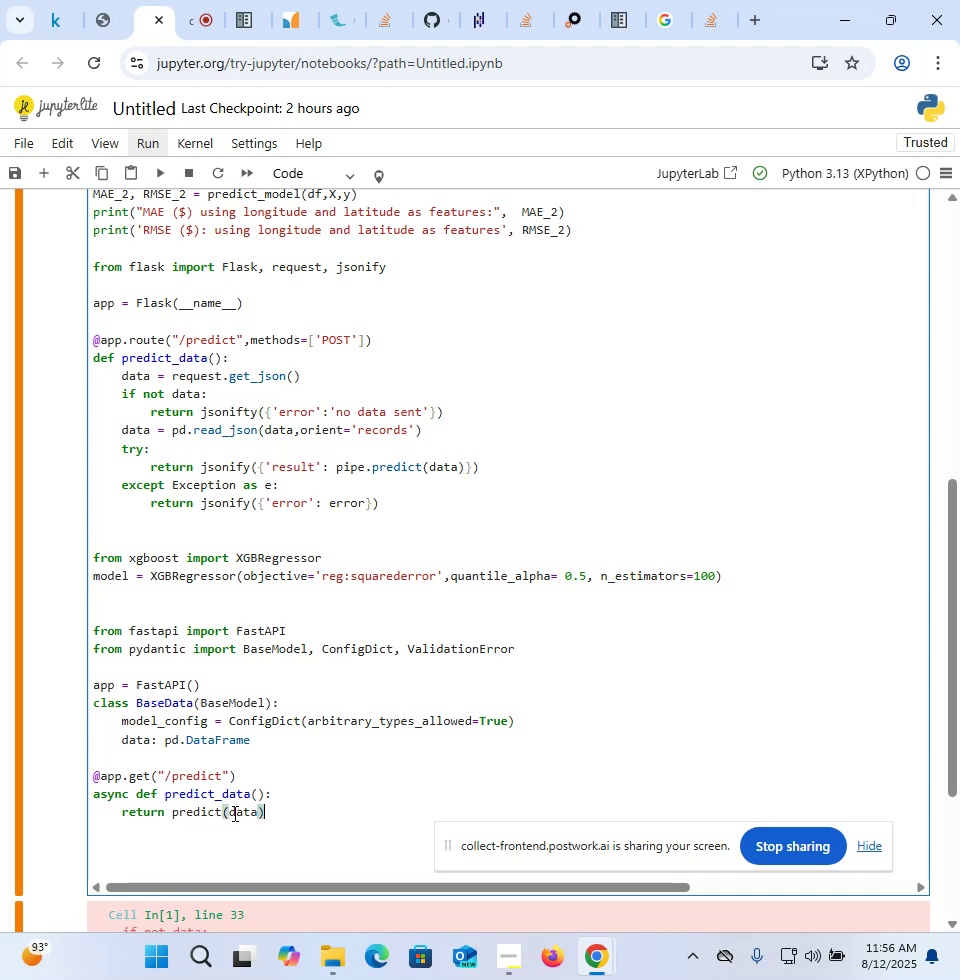 
wait(6.02)
 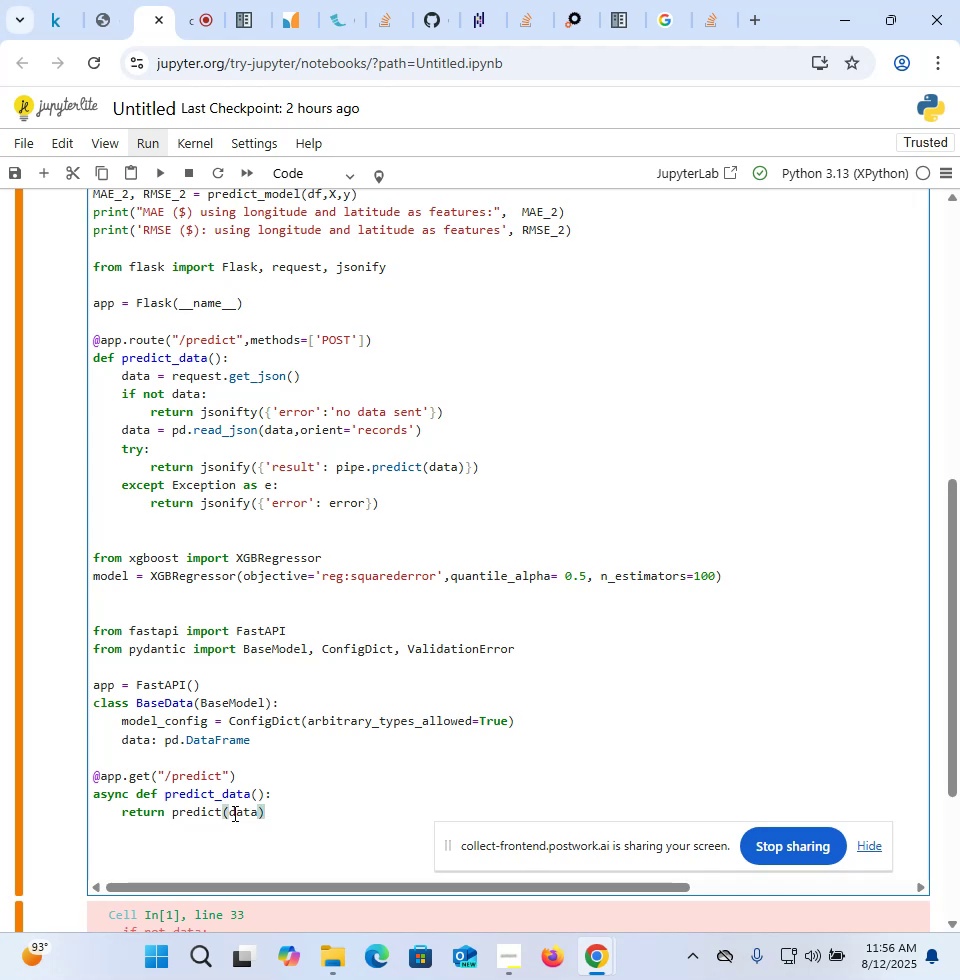 
left_click([715, 9])
 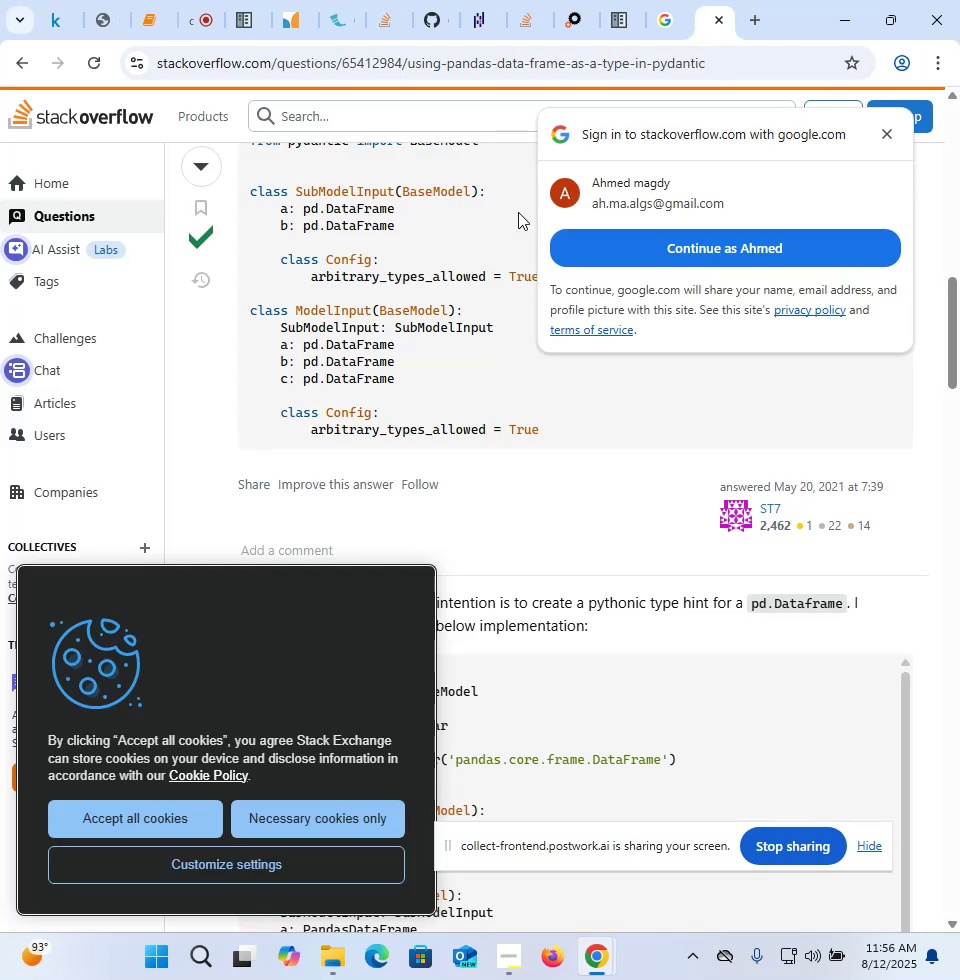 
key(Alt+ArrowLeft)
 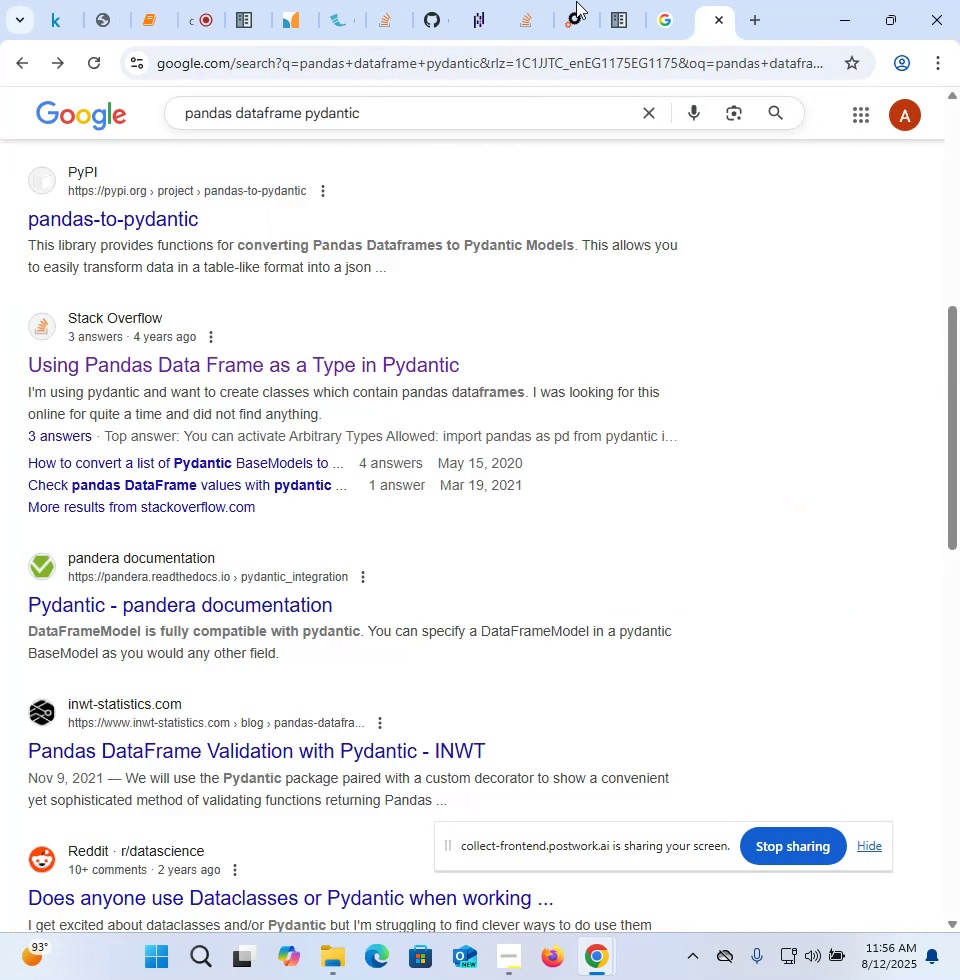 
left_click([669, 15])
 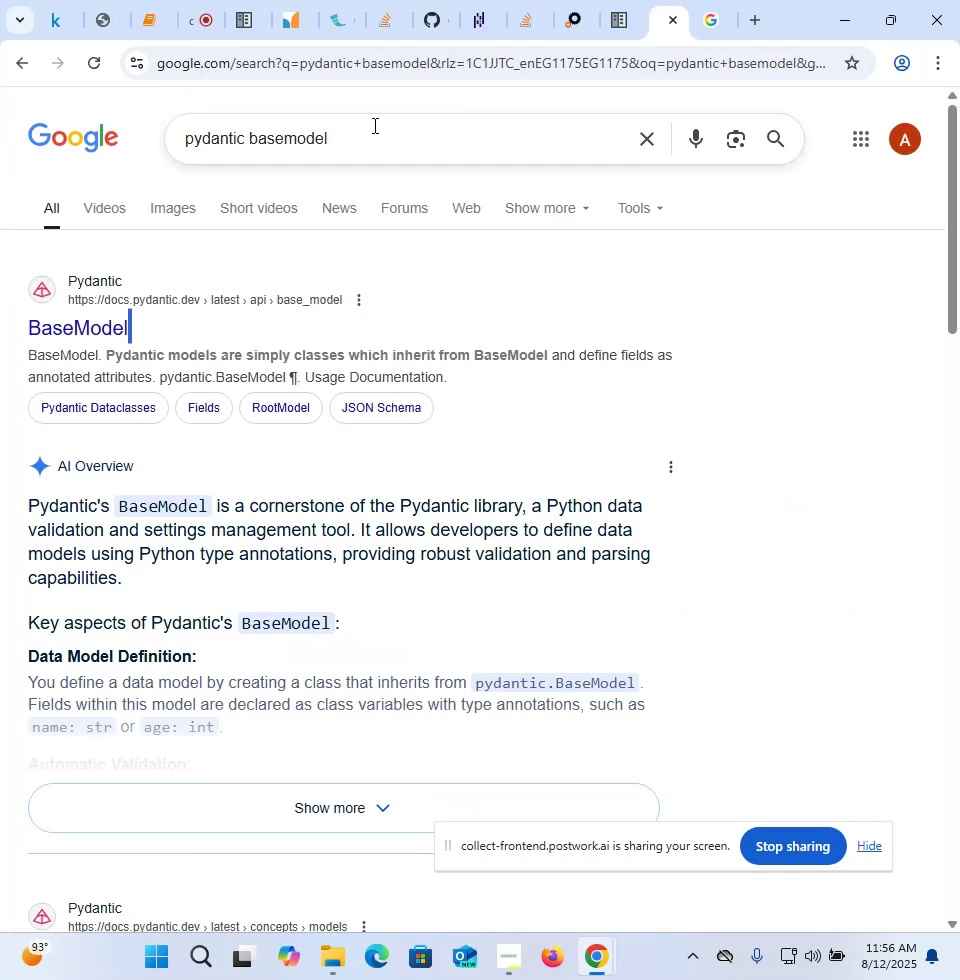 
left_click_drag(start_coordinate=[347, 138], to_coordinate=[263, 138])
 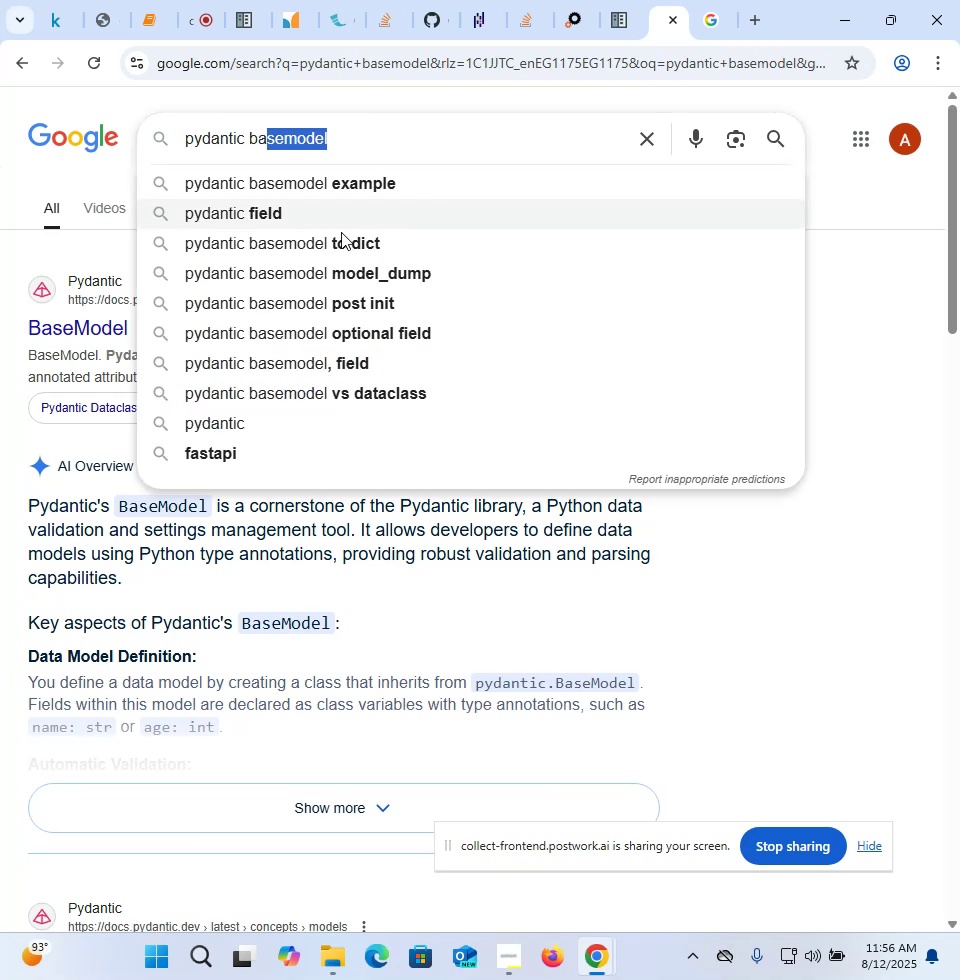 
scroll: coordinate [341, 232], scroll_direction: down, amount: 12.0
 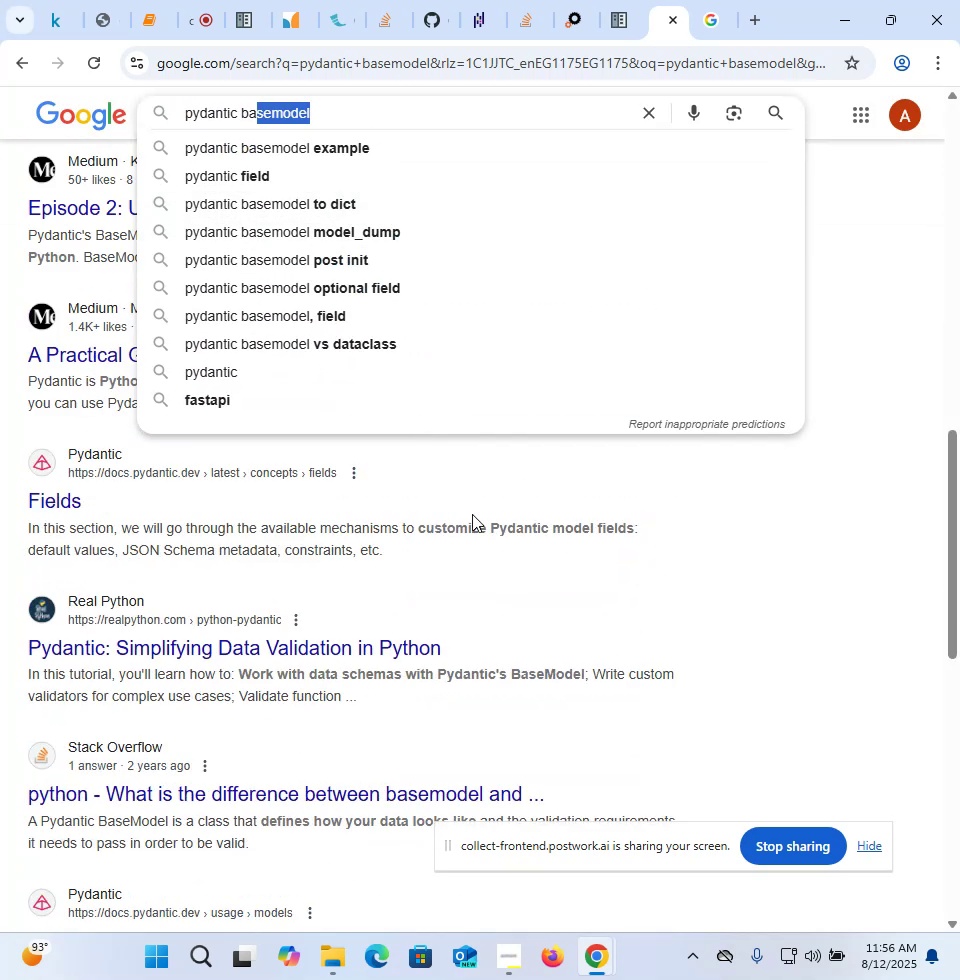 
left_click([510, 539])
 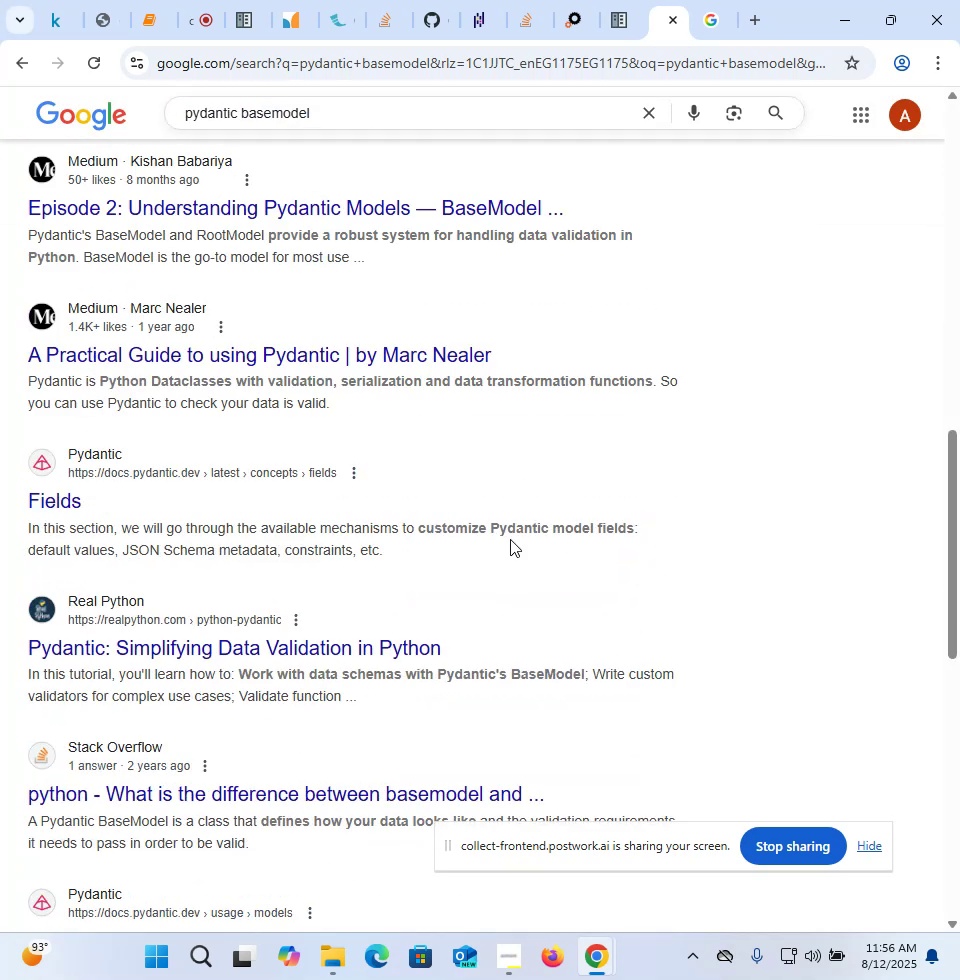 
scroll: coordinate [463, 359], scroll_direction: up, amount: 21.0
 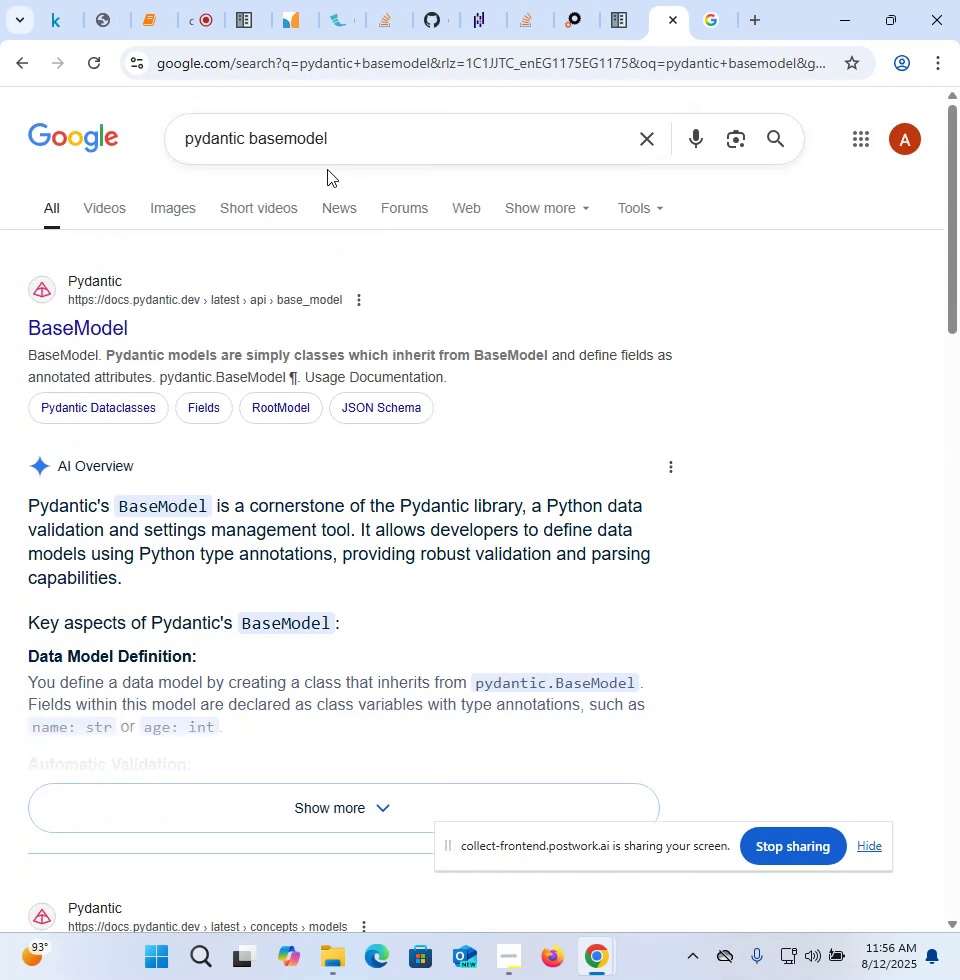 
left_click([327, 144])
 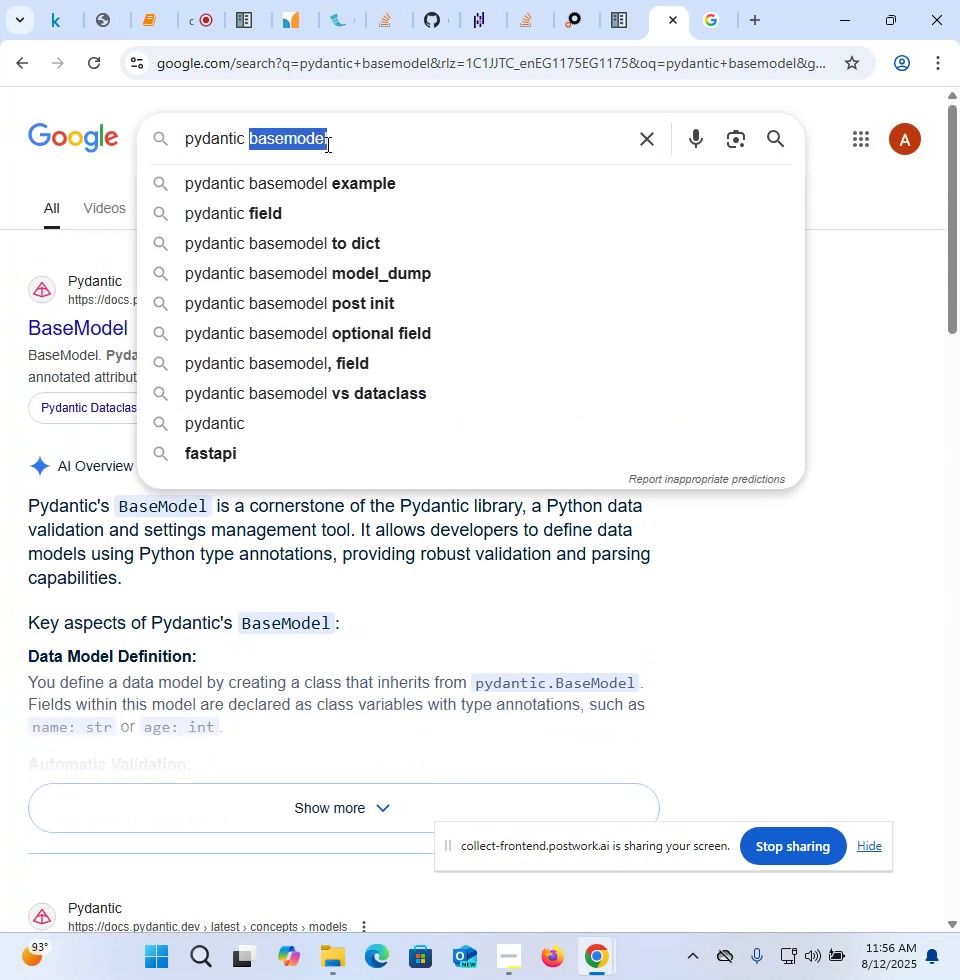 
type(basic example receive html)
 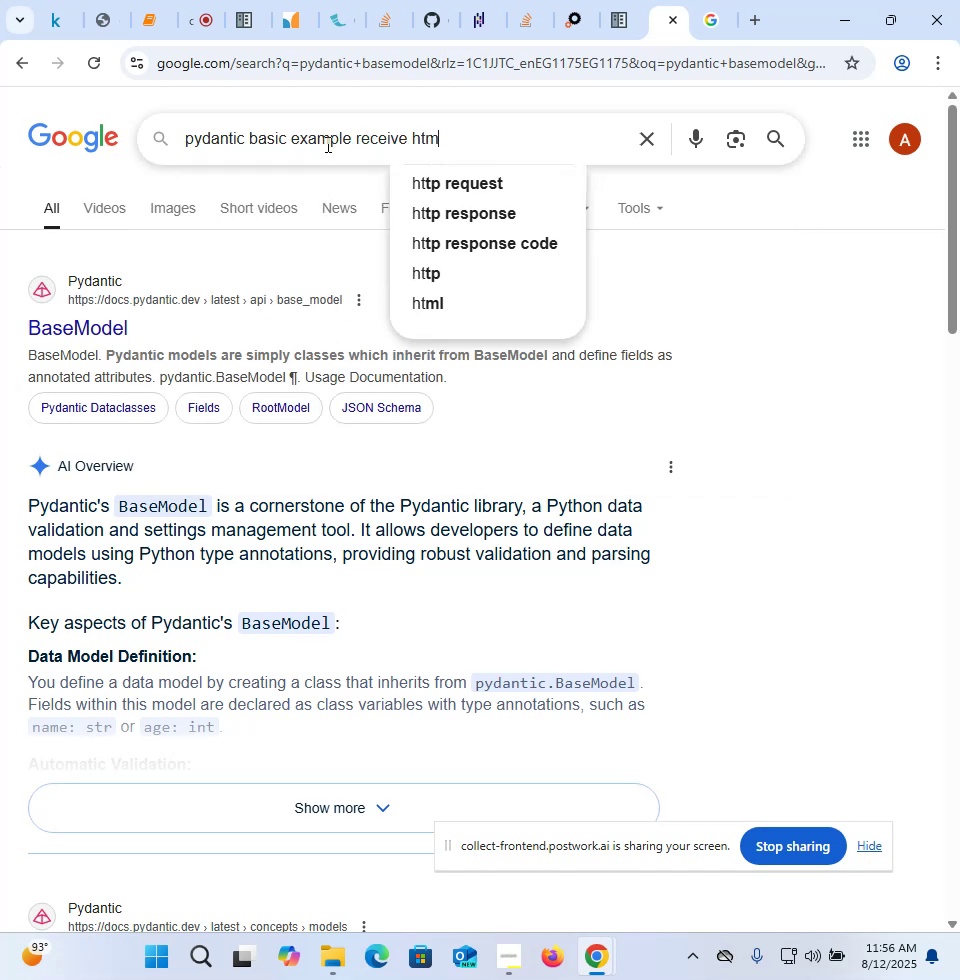 
key(Enter)
 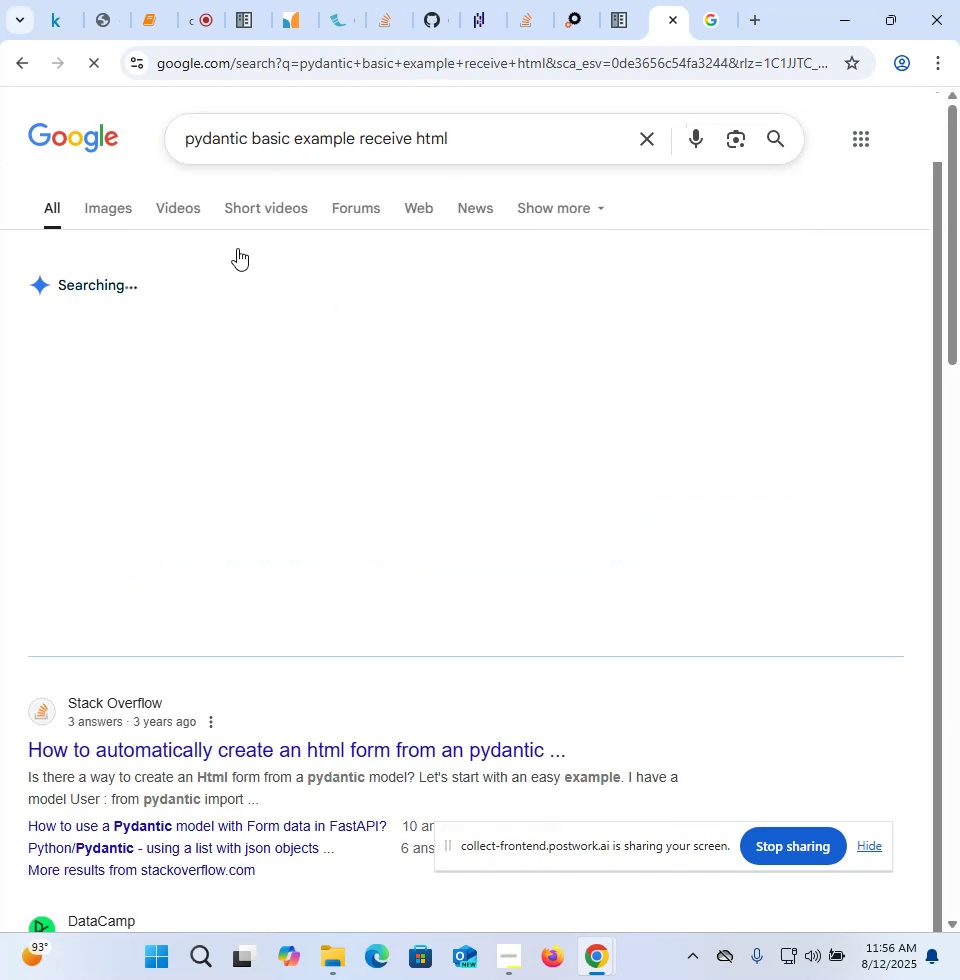 
scroll: coordinate [227, 584], scroll_direction: down, amount: 7.0
 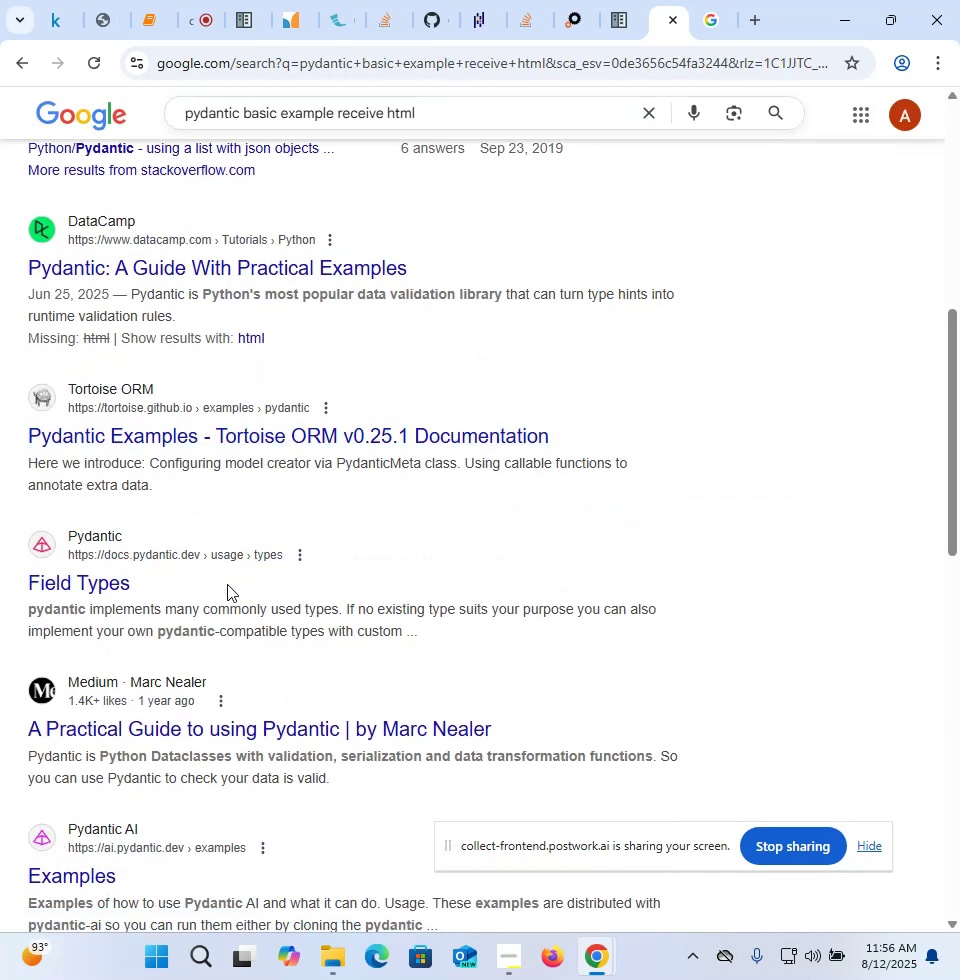 
scroll: coordinate [227, 584], scroll_direction: up, amount: 1.0
 